 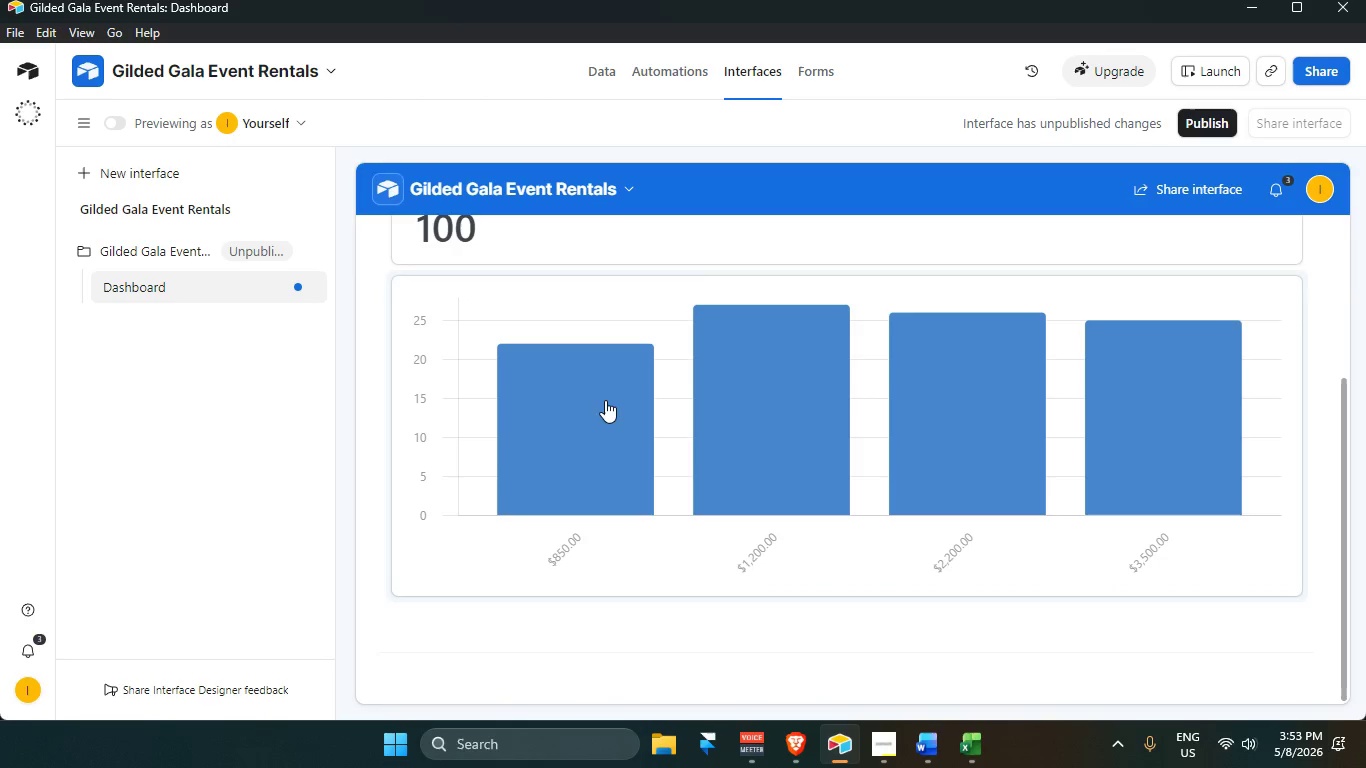 
scroll: coordinate [508, 306], scroll_direction: down, amount: 4.0
 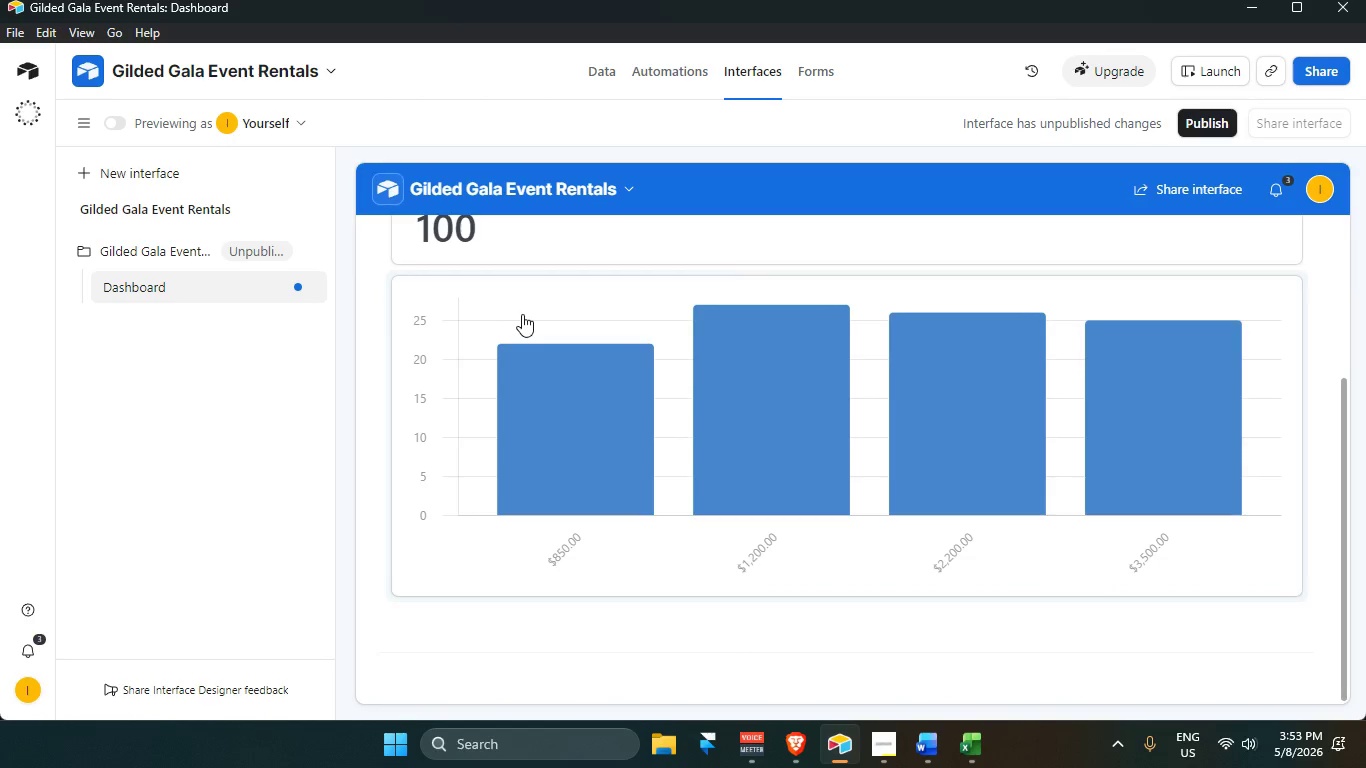 
scroll: coordinate [530, 317], scroll_direction: up, amount: 11.0
 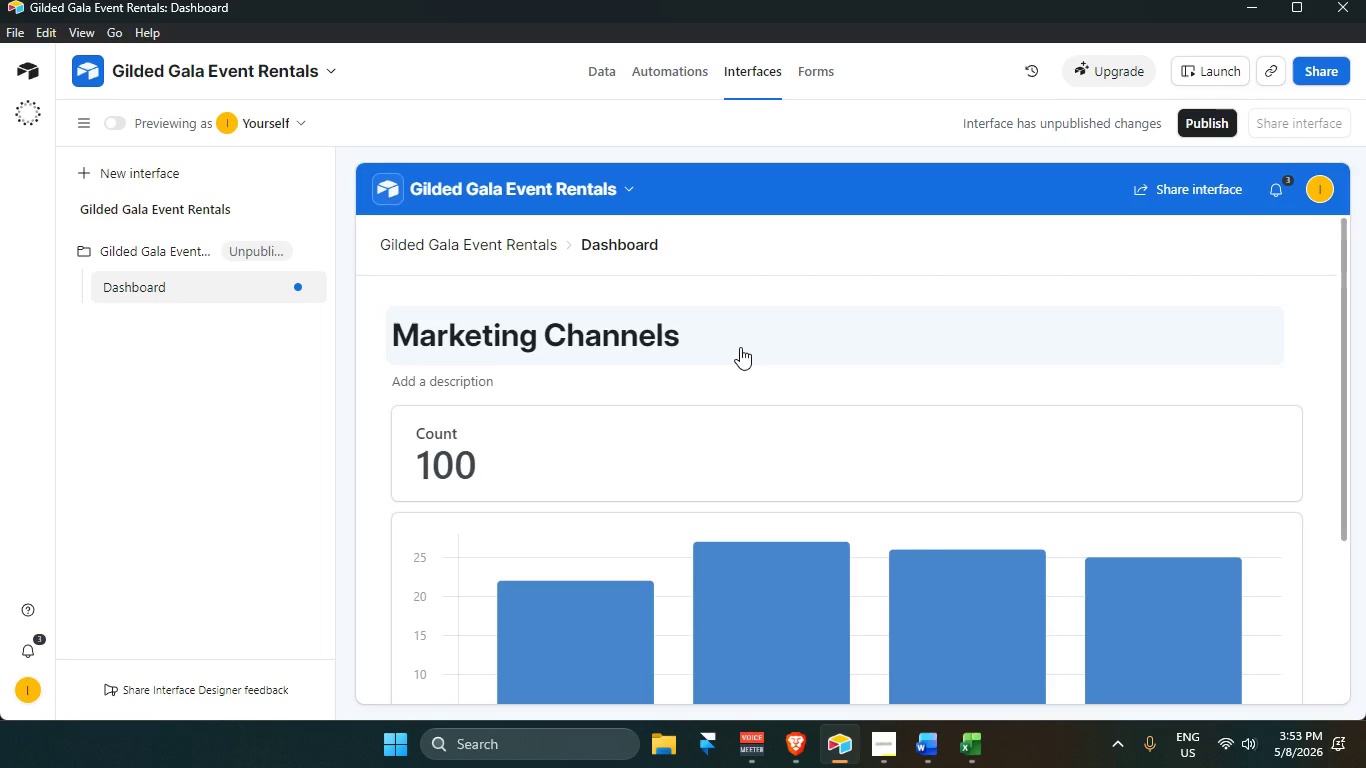 
left_click([752, 450])
 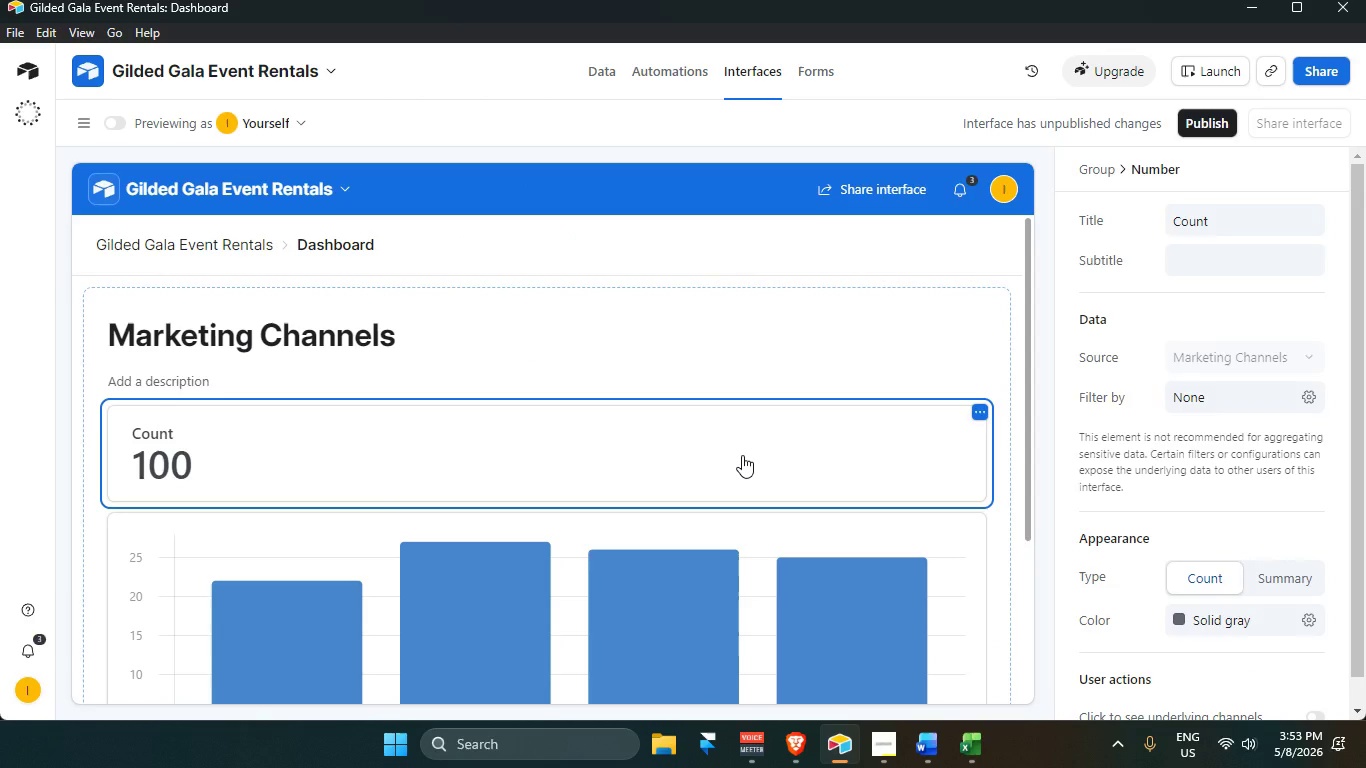 
key(Backspace)
 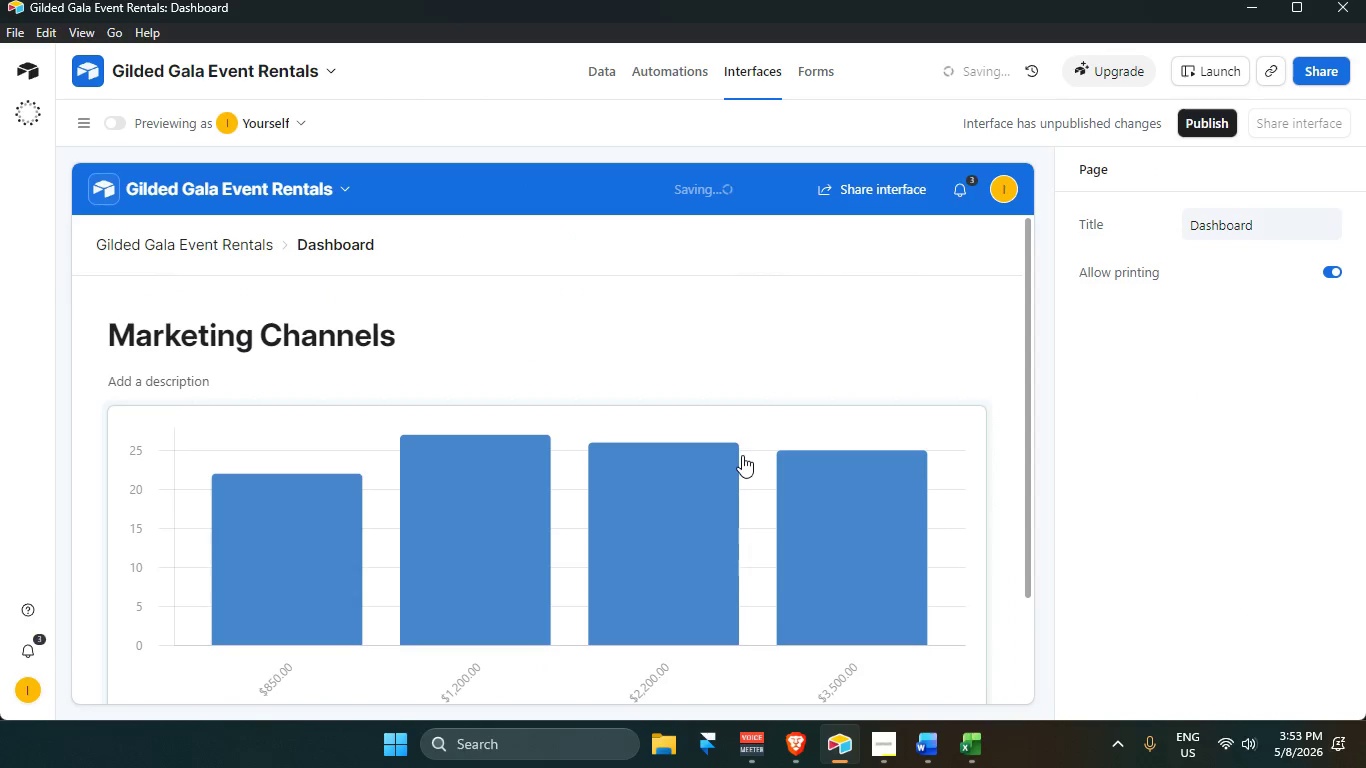 
left_click([742, 455])
 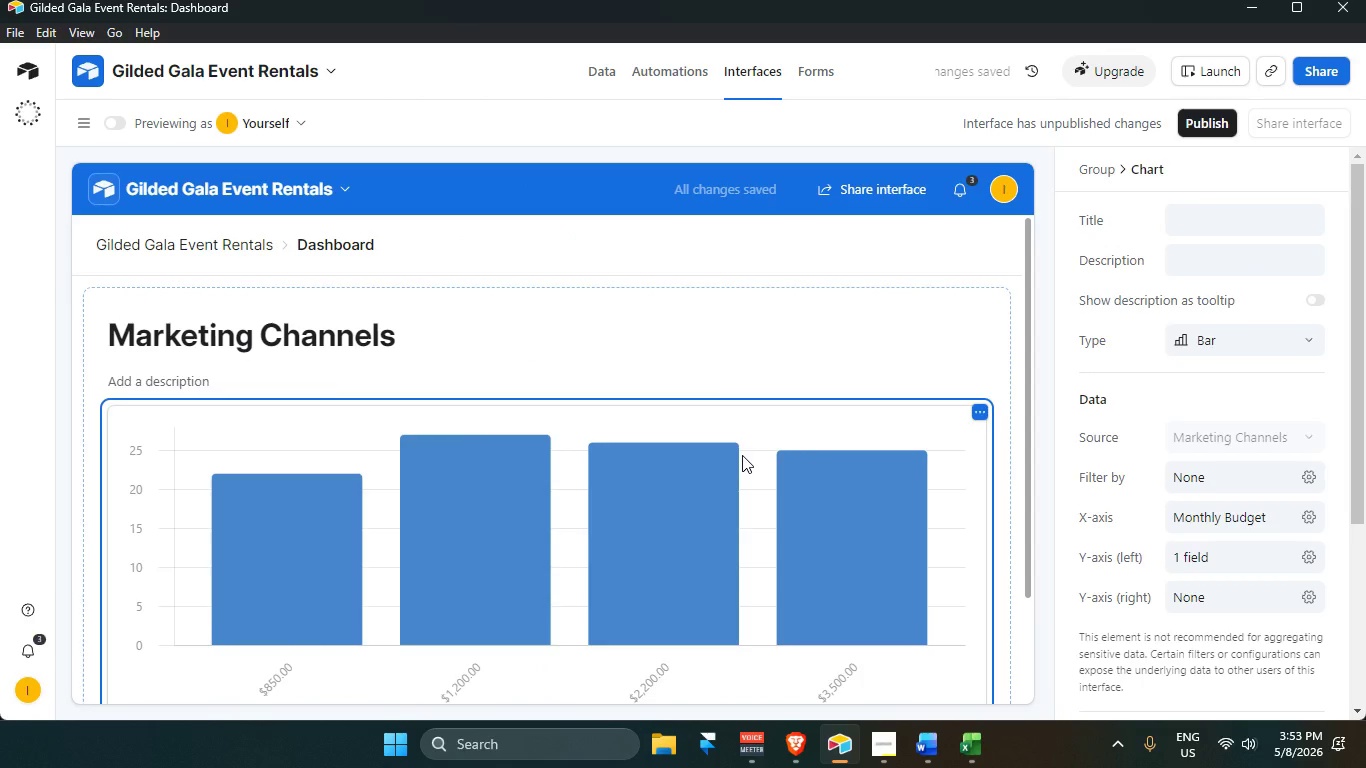 
key(Backspace)
 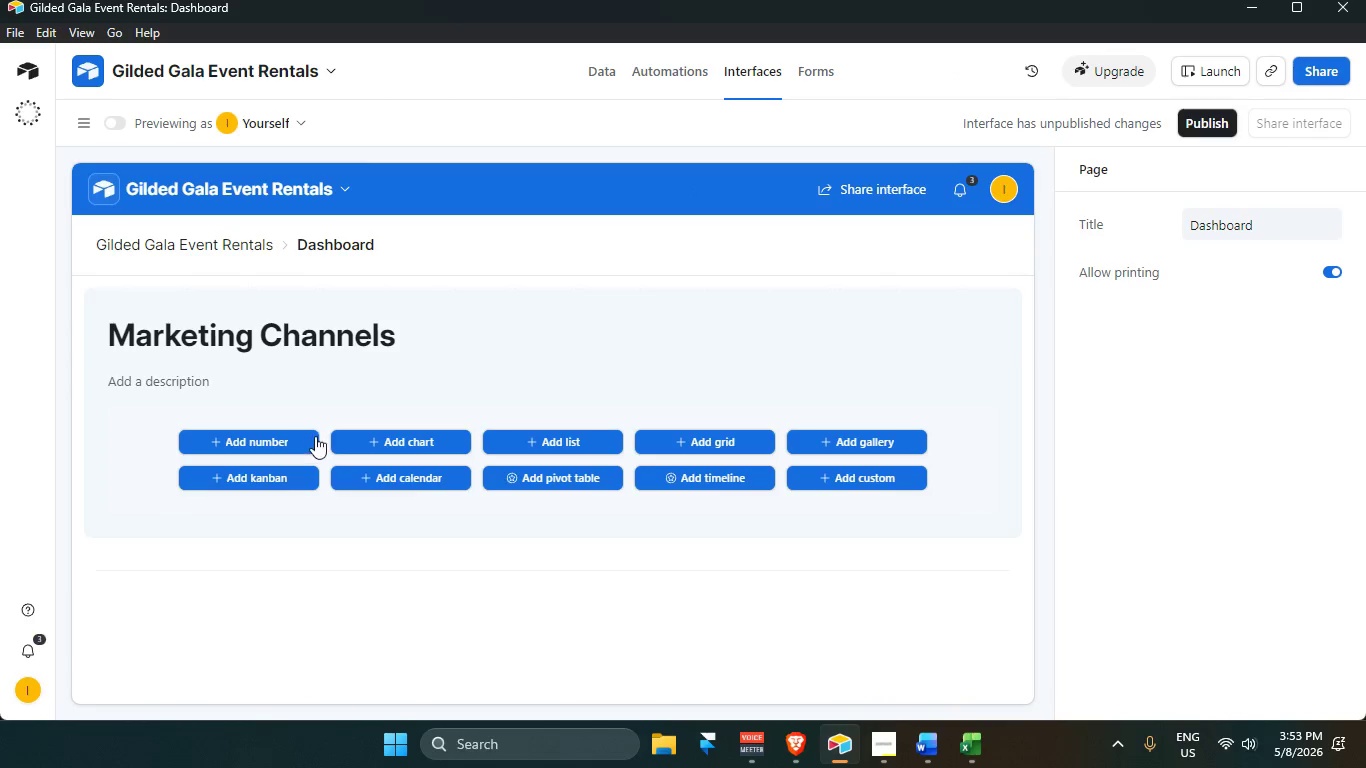 
wait(14.08)
 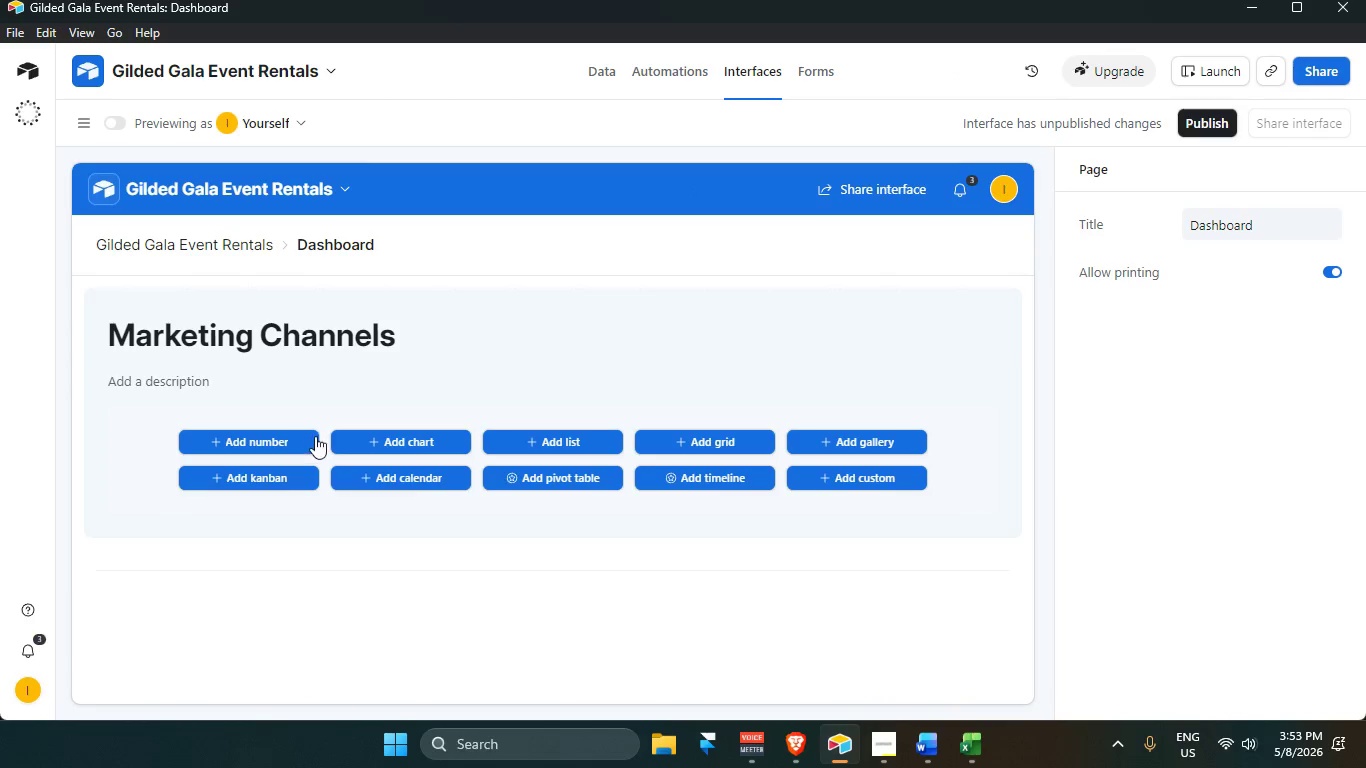 
left_click([414, 439])
 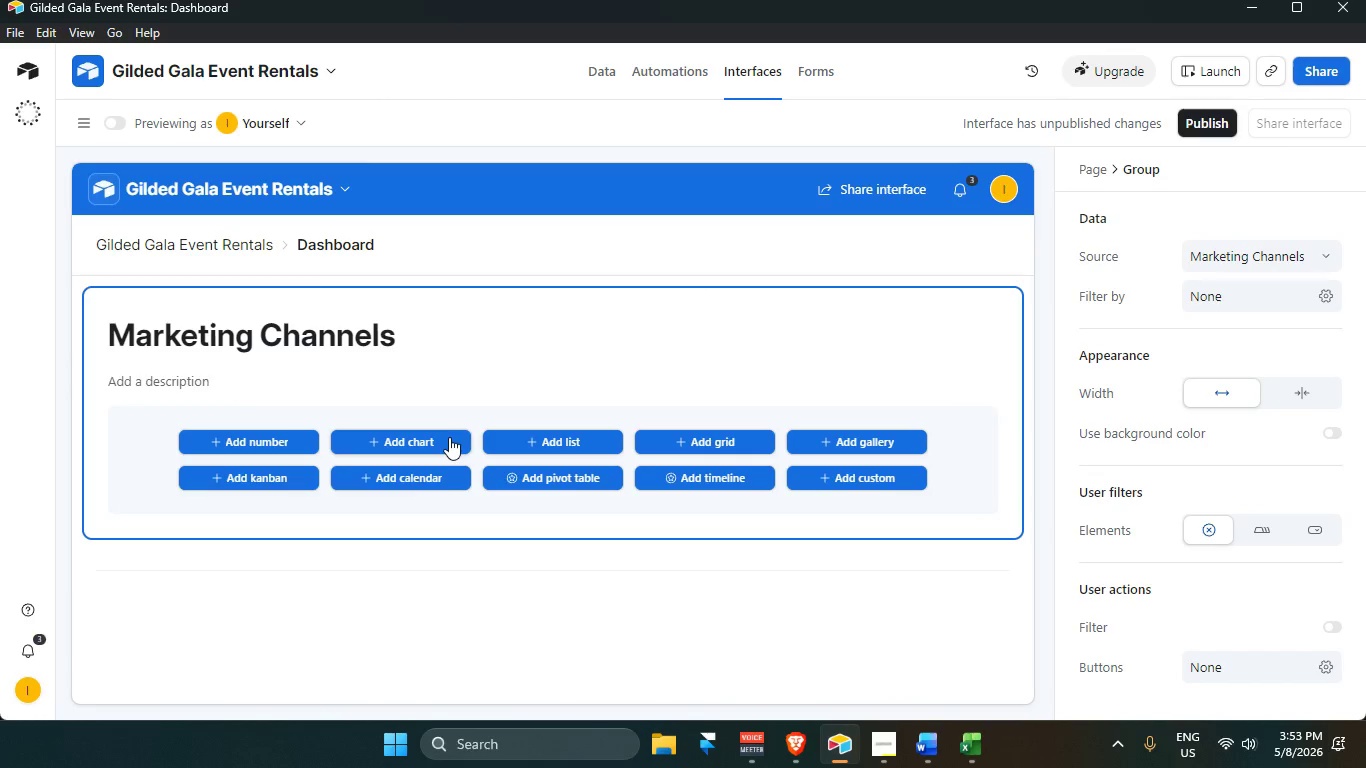 
left_click([433, 440])
 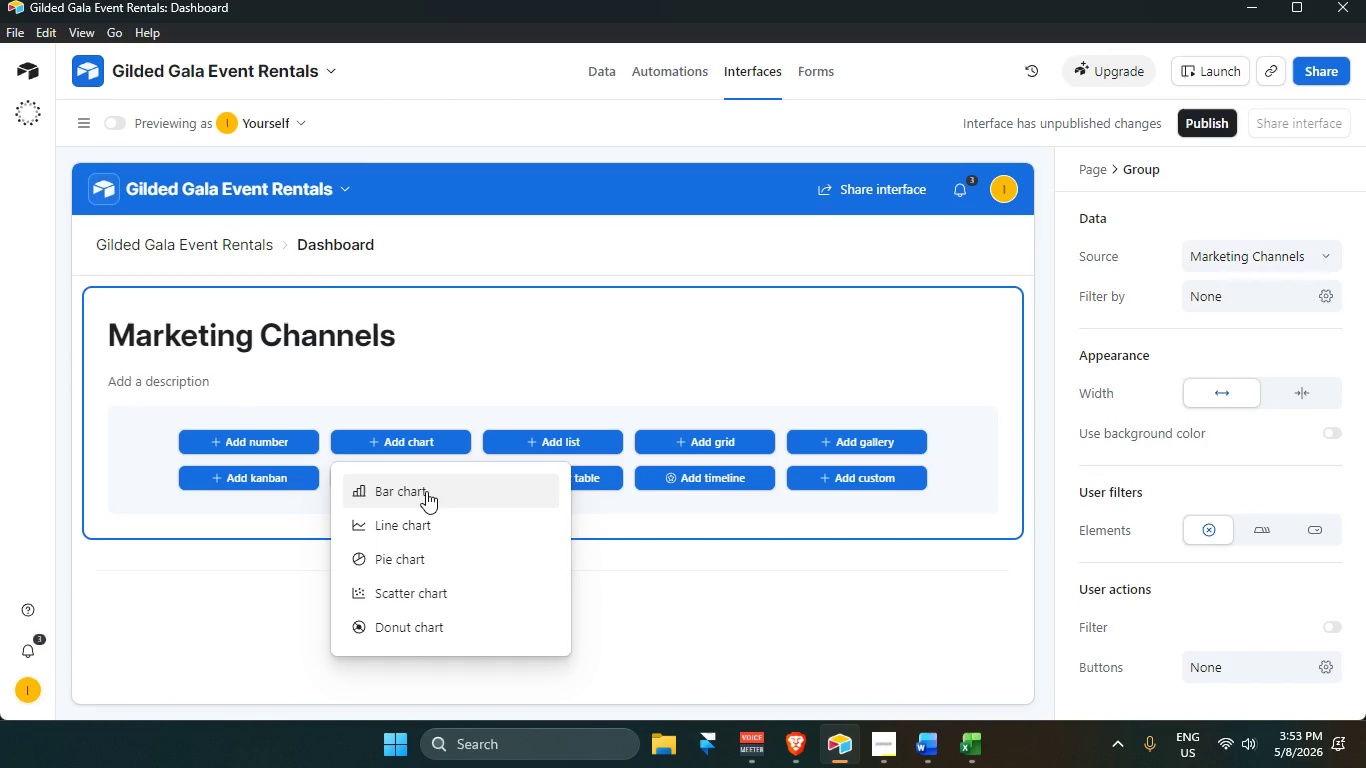 
wait(7.92)
 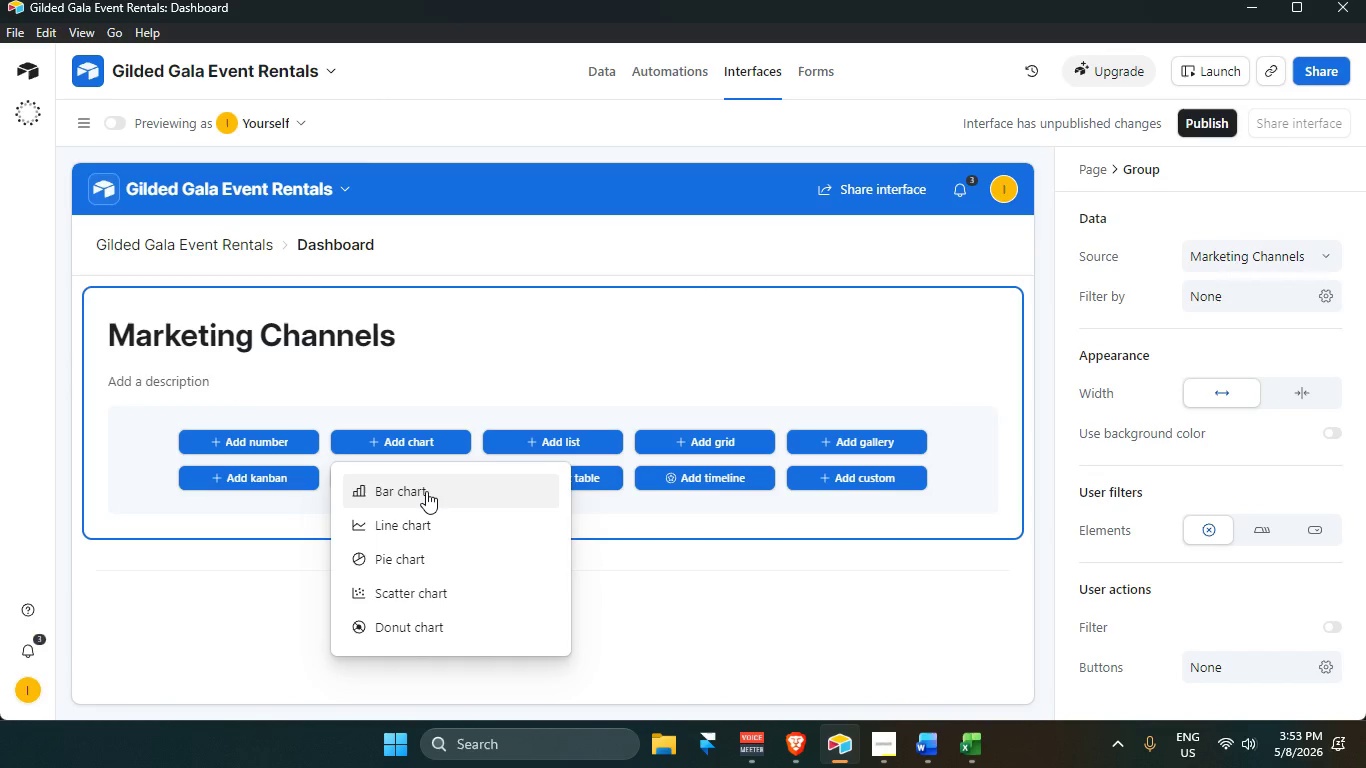 
left_click([426, 491])
 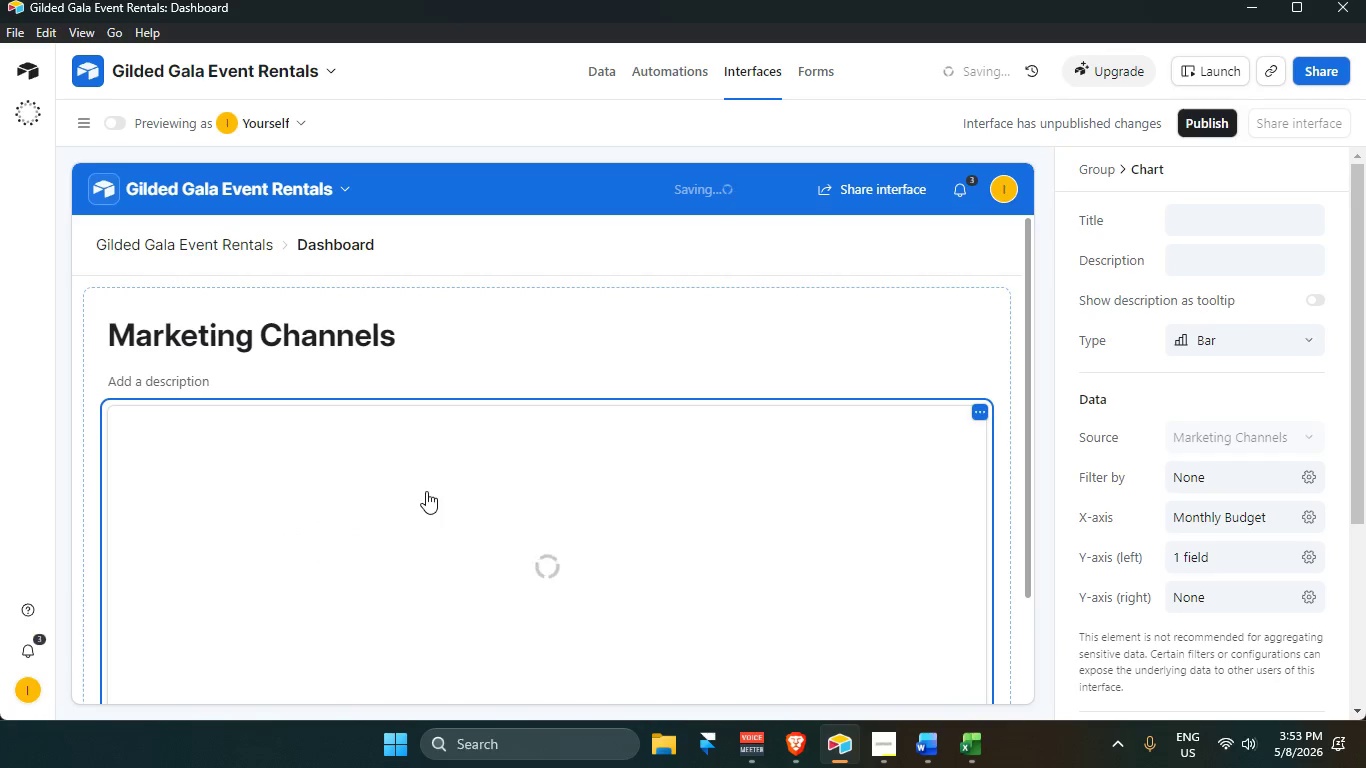 
scroll: coordinate [774, 303], scroll_direction: down, amount: 3.0
 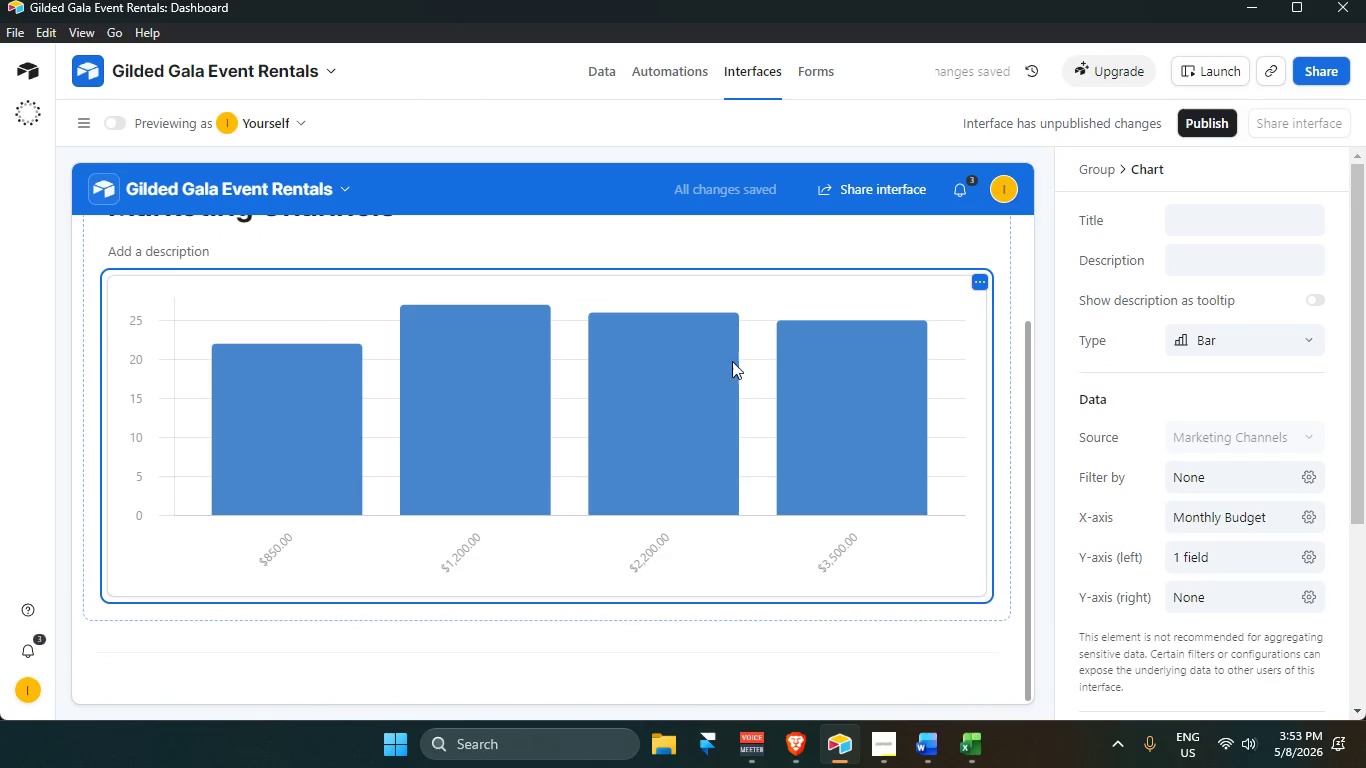 
left_click([1202, 520])
 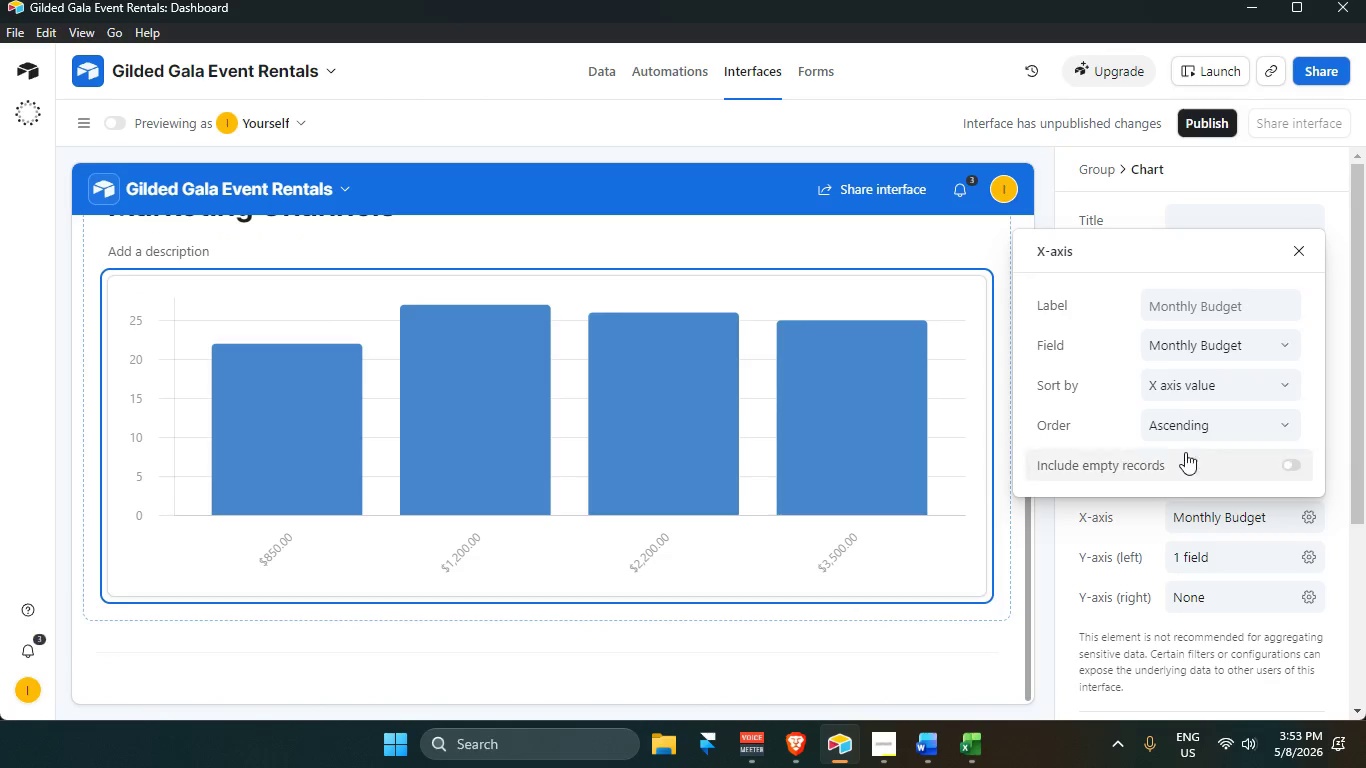 
left_click([1214, 349])
 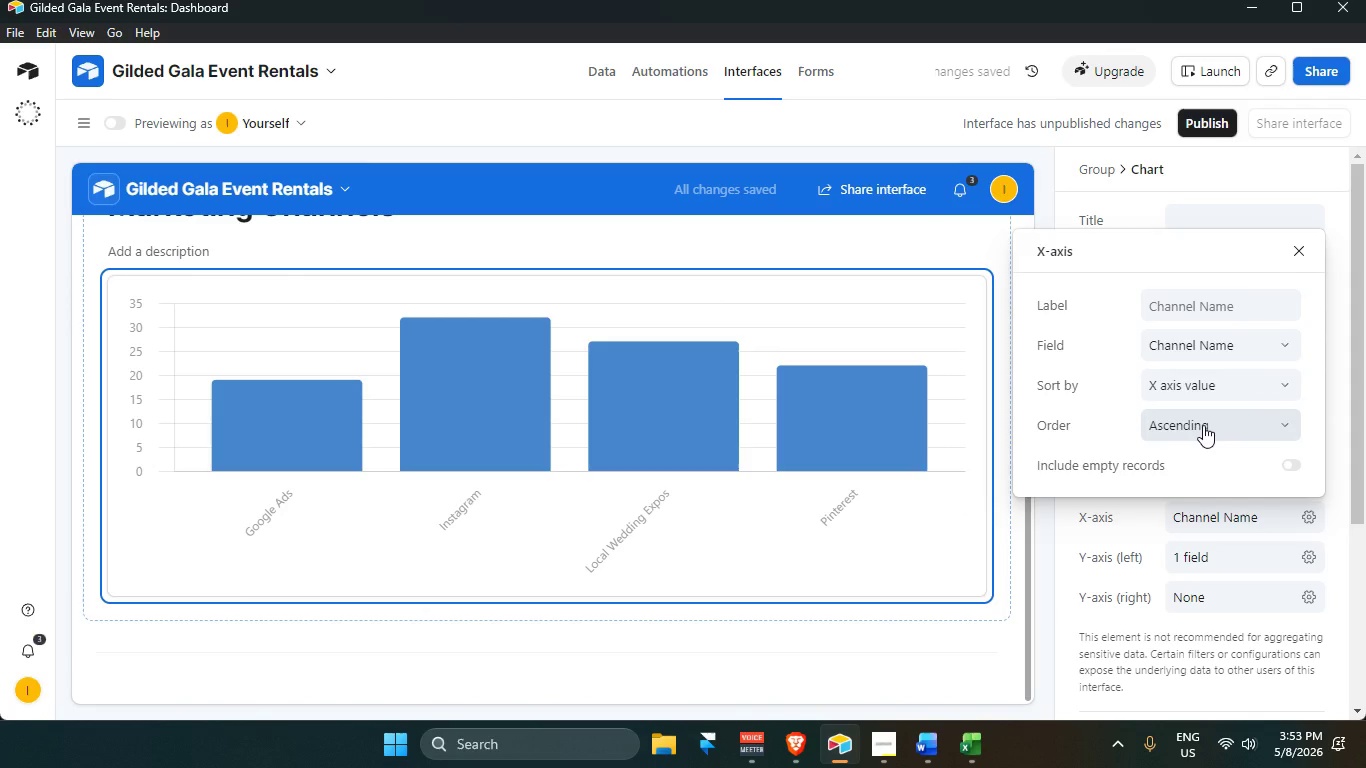 
wait(8.83)
 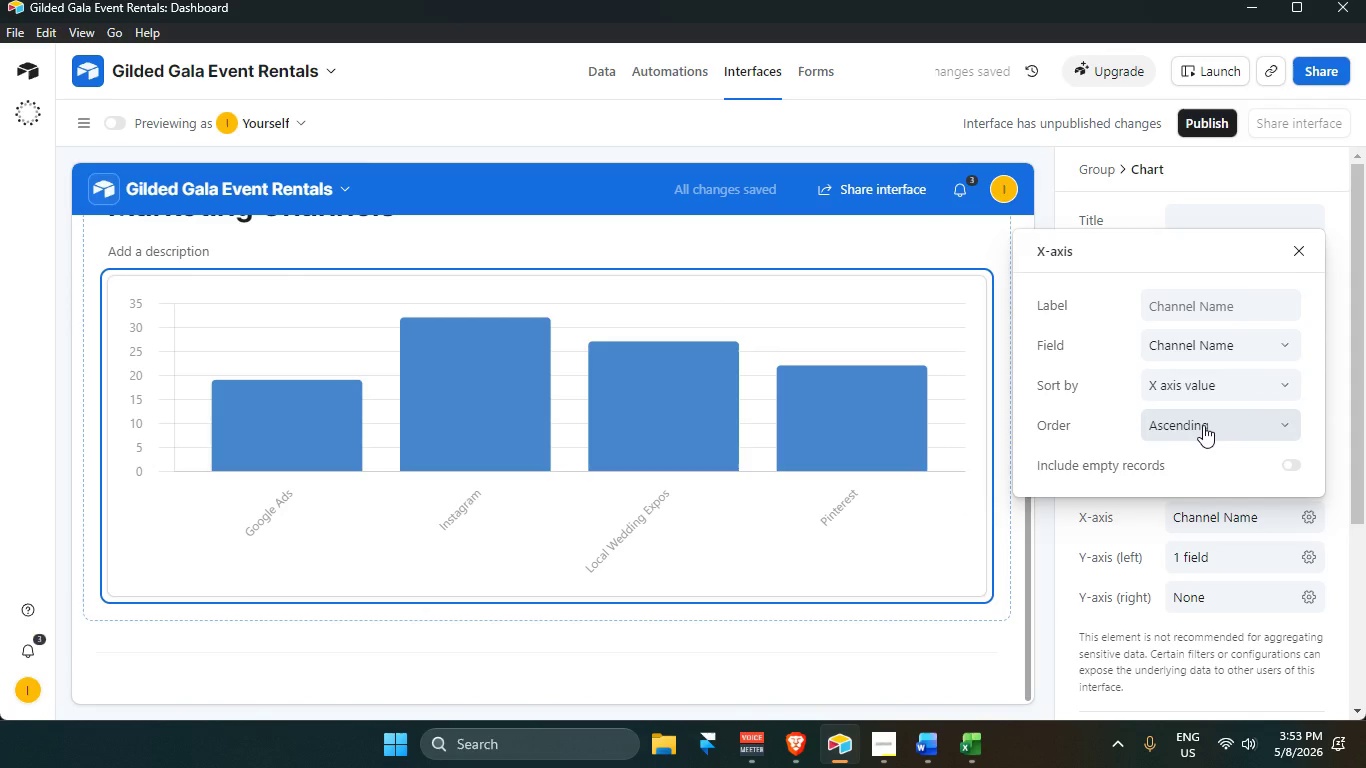 
left_click([1071, 530])
 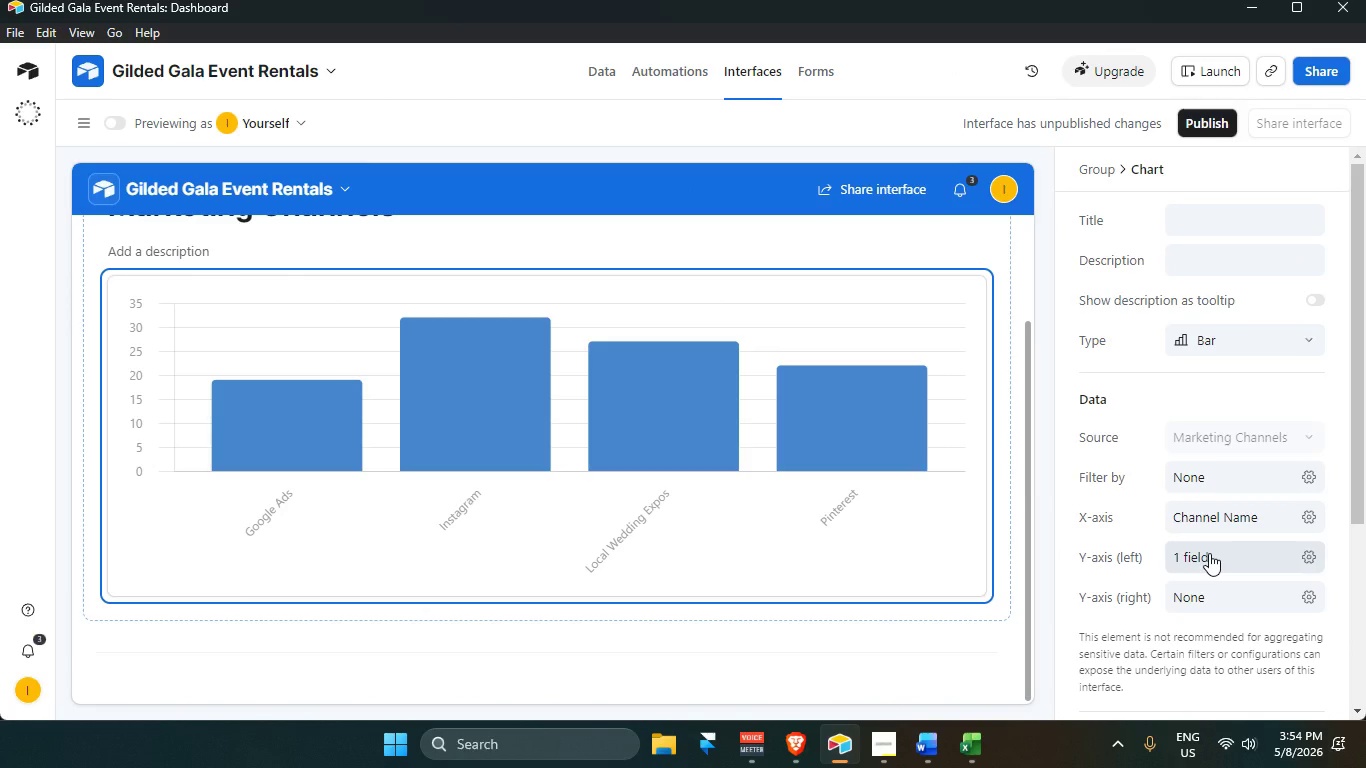 
left_click([1209, 553])
 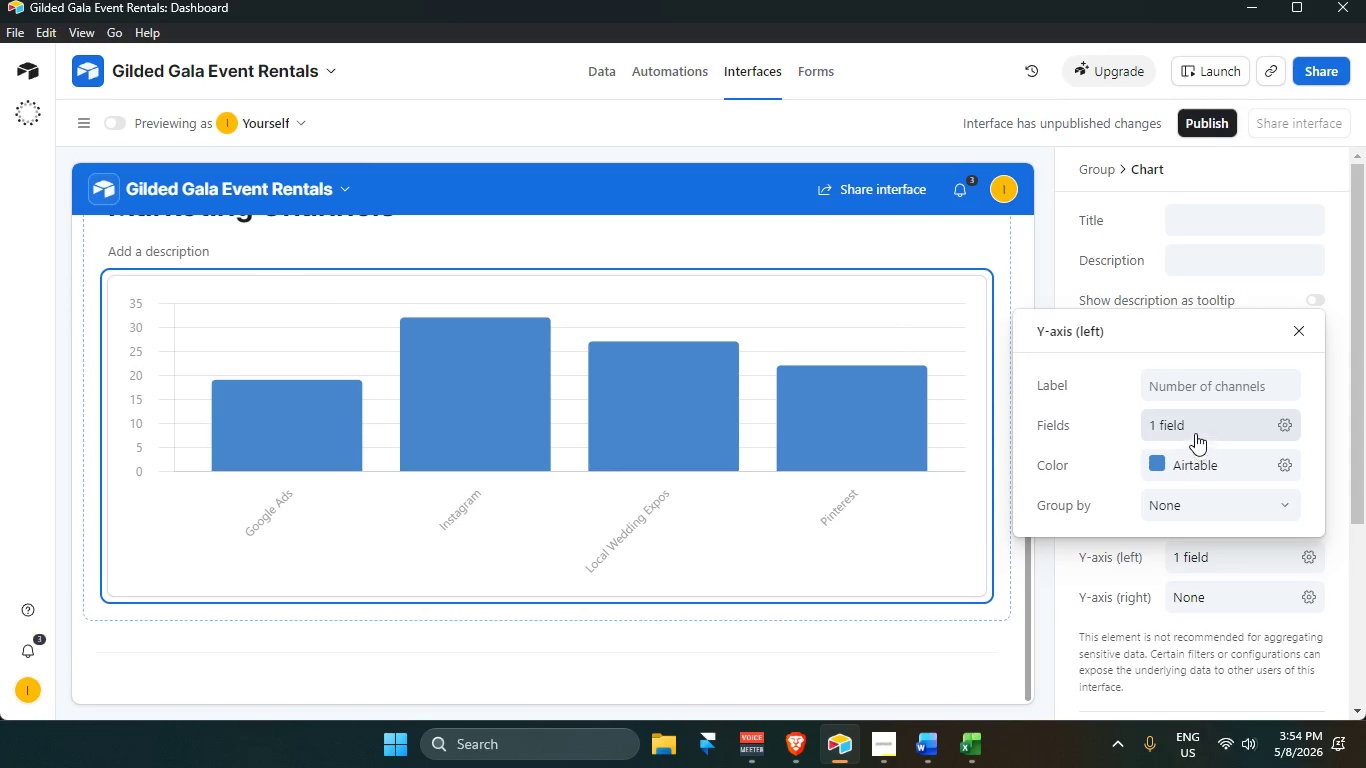 
left_click([1190, 421])
 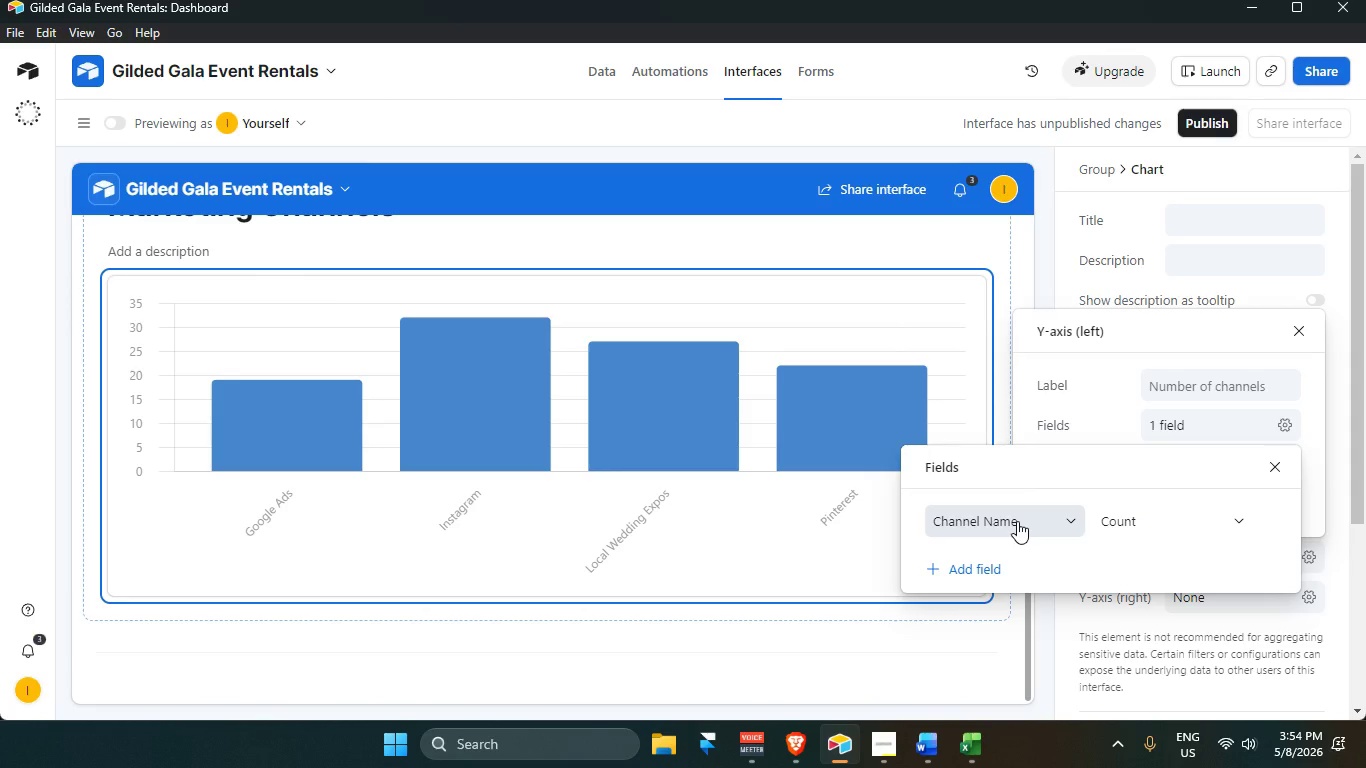 
left_click([1017, 521])
 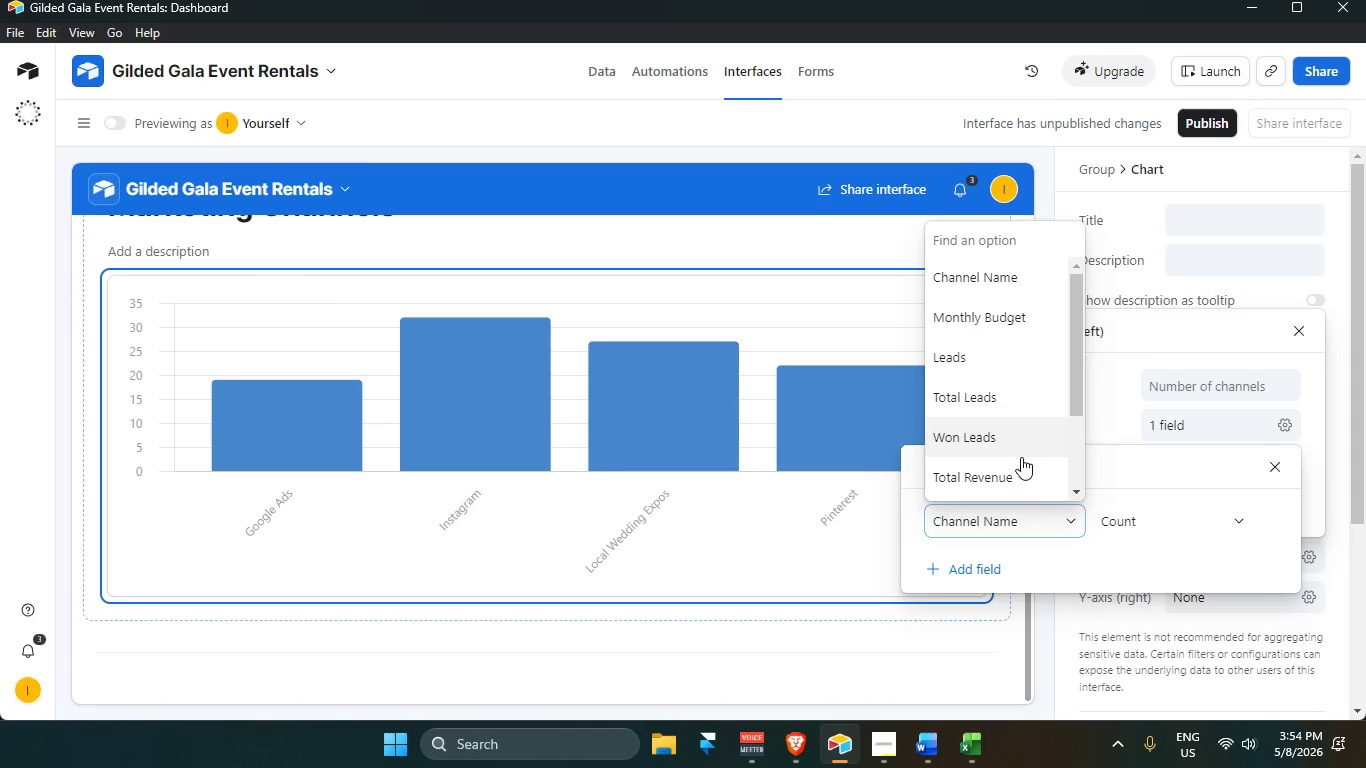 
left_click([1009, 470])
 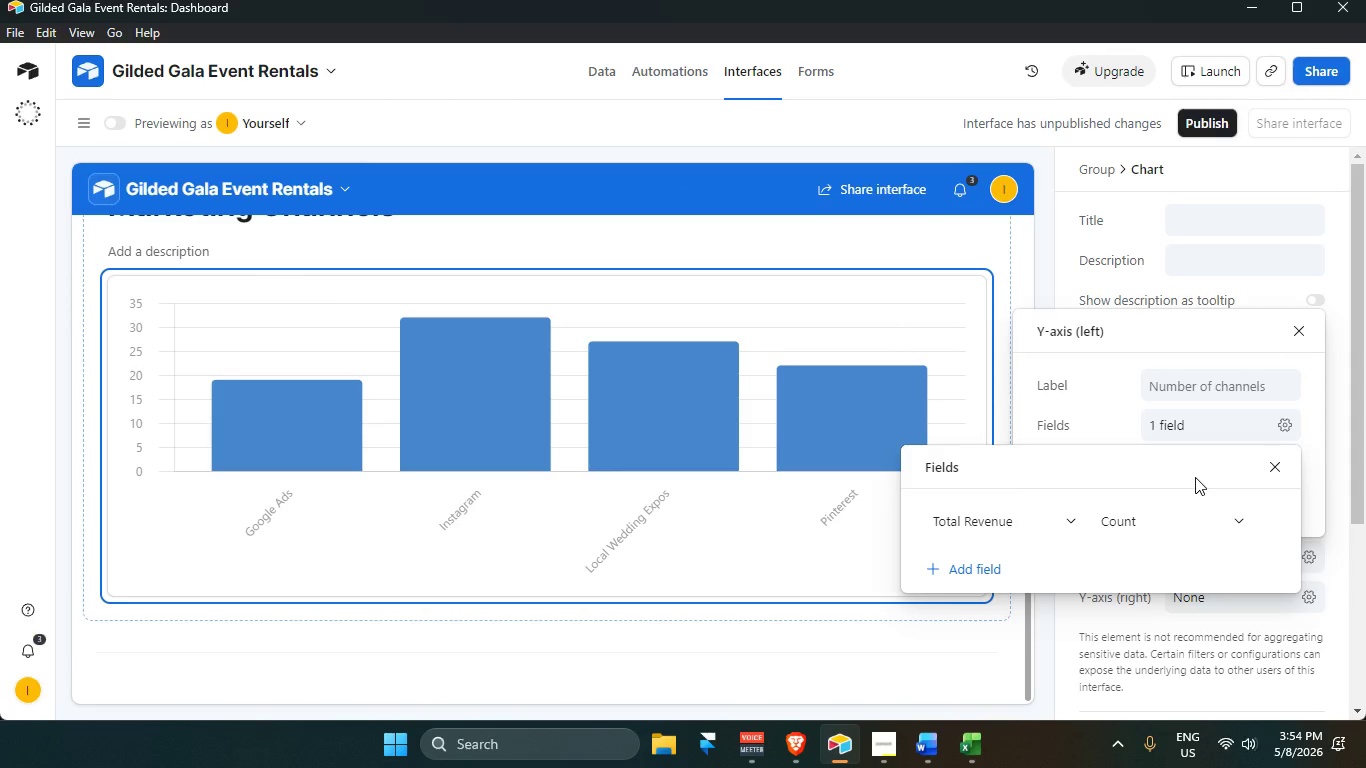 
wait(19.98)
 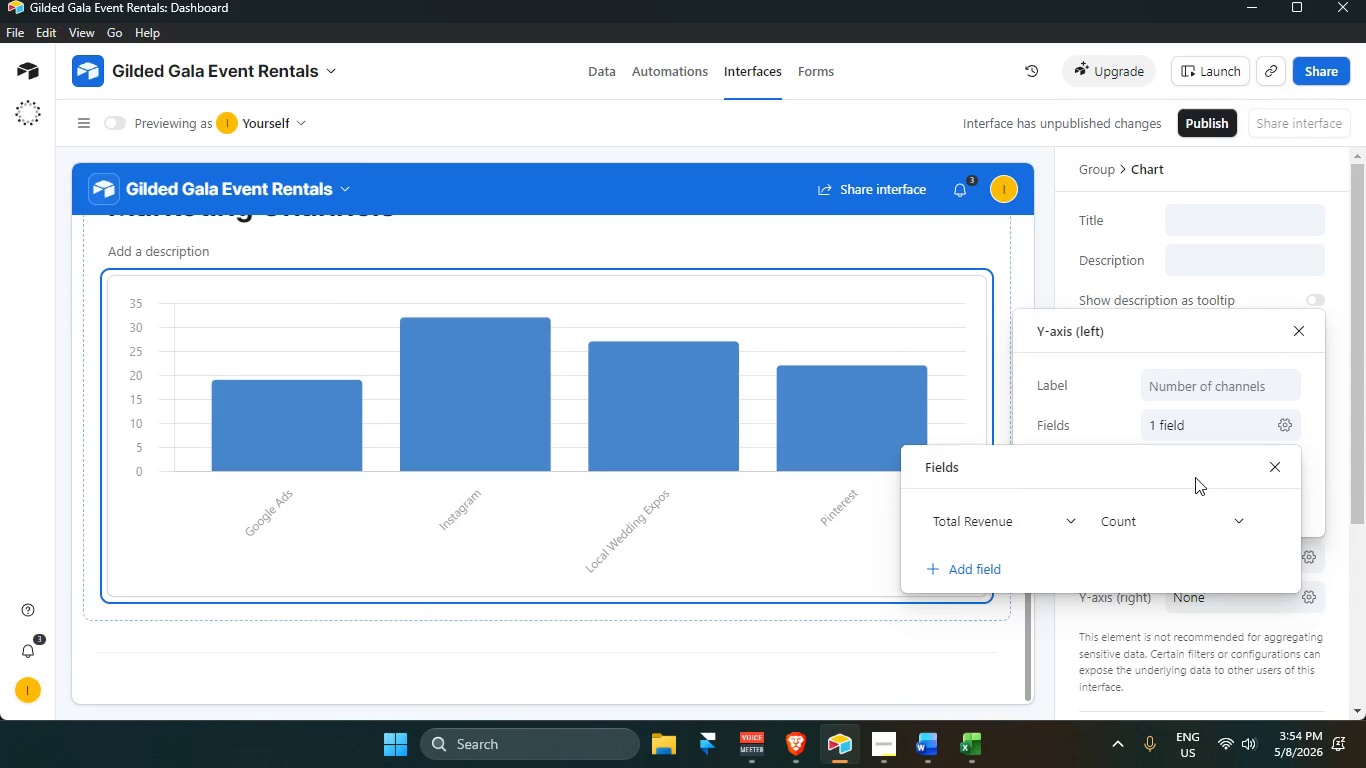 
left_click([604, 63])
 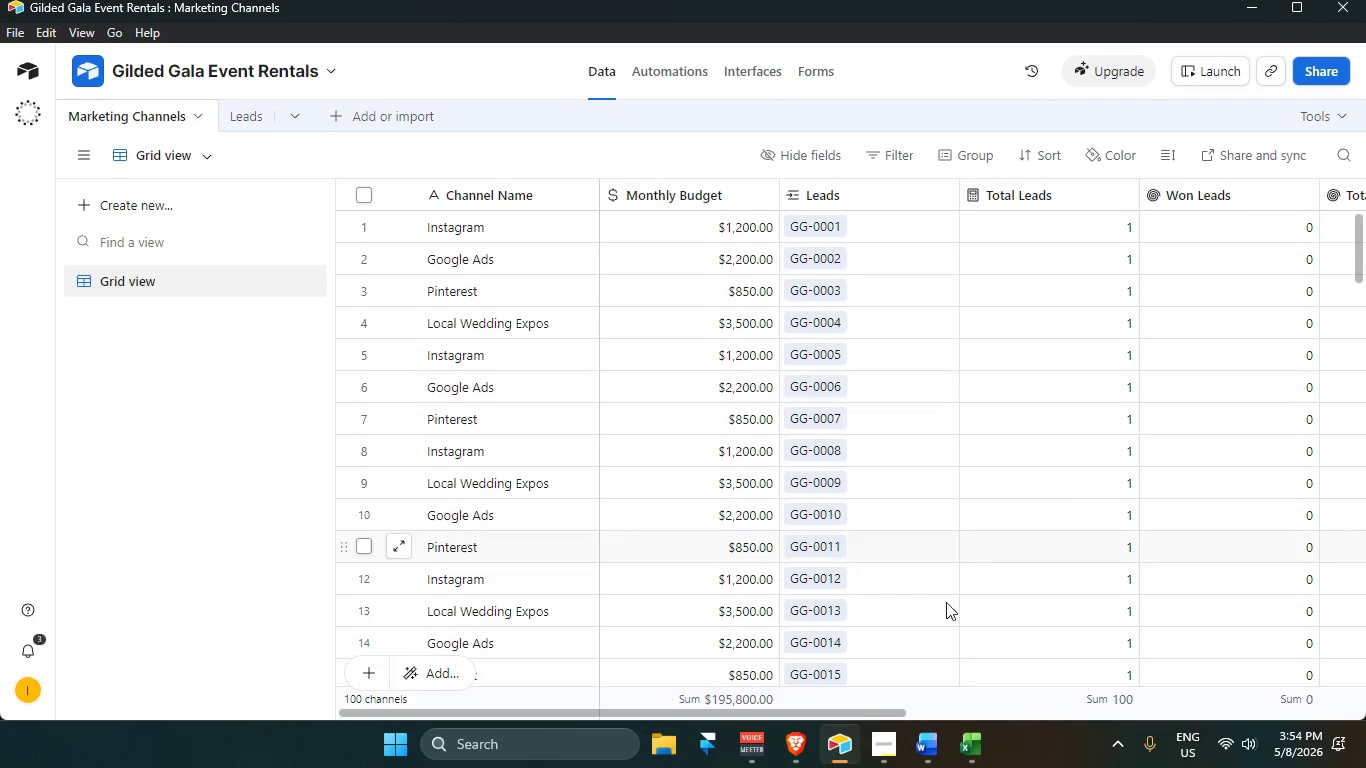 
left_click_drag(start_coordinate=[865, 710], to_coordinate=[1027, 710])
 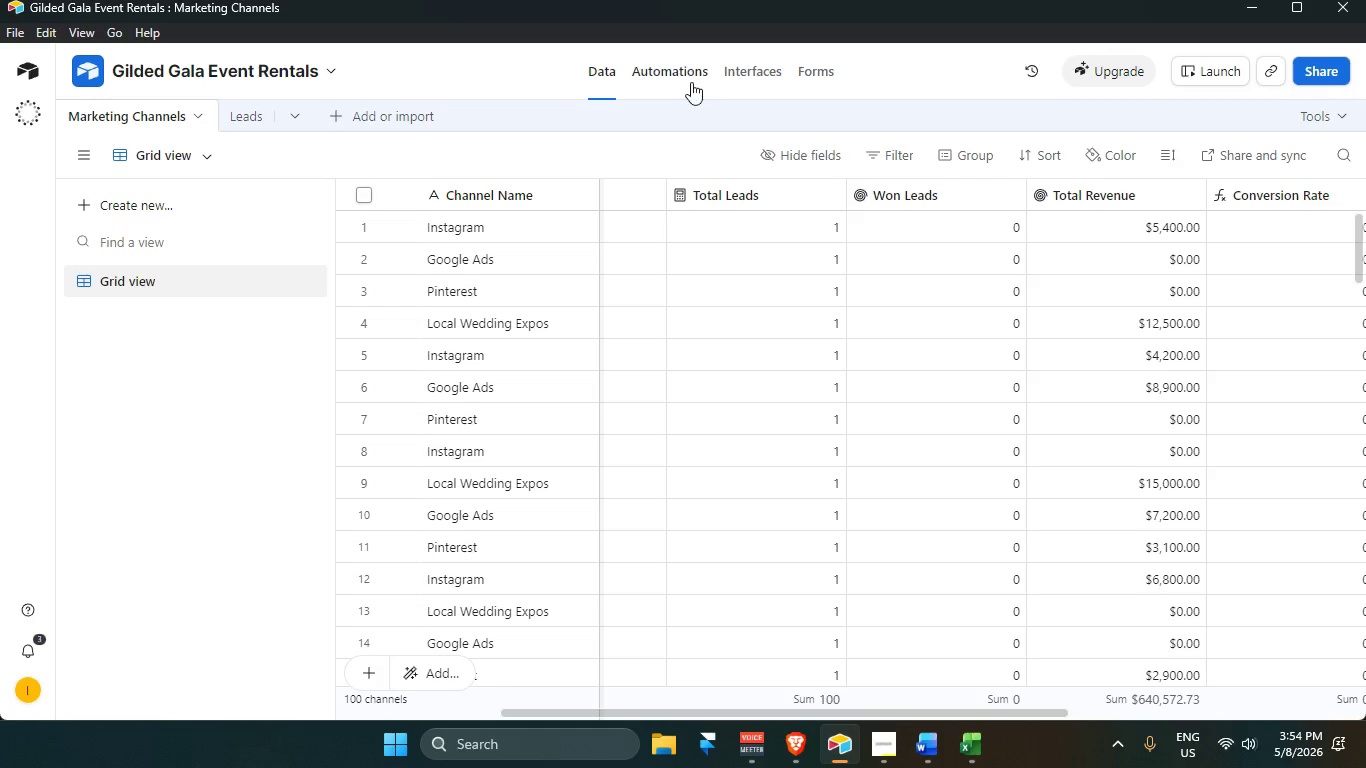 
left_click([679, 76])
 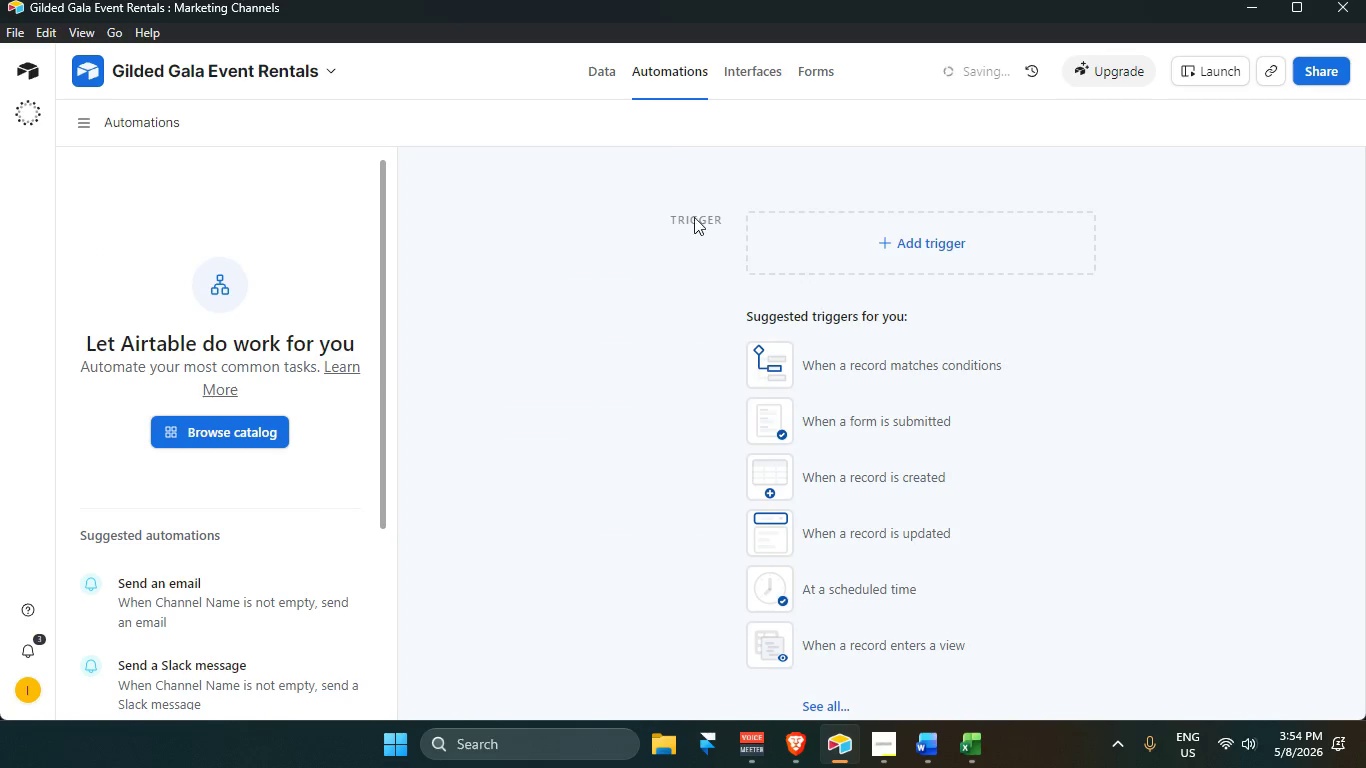 
left_click([757, 78])
 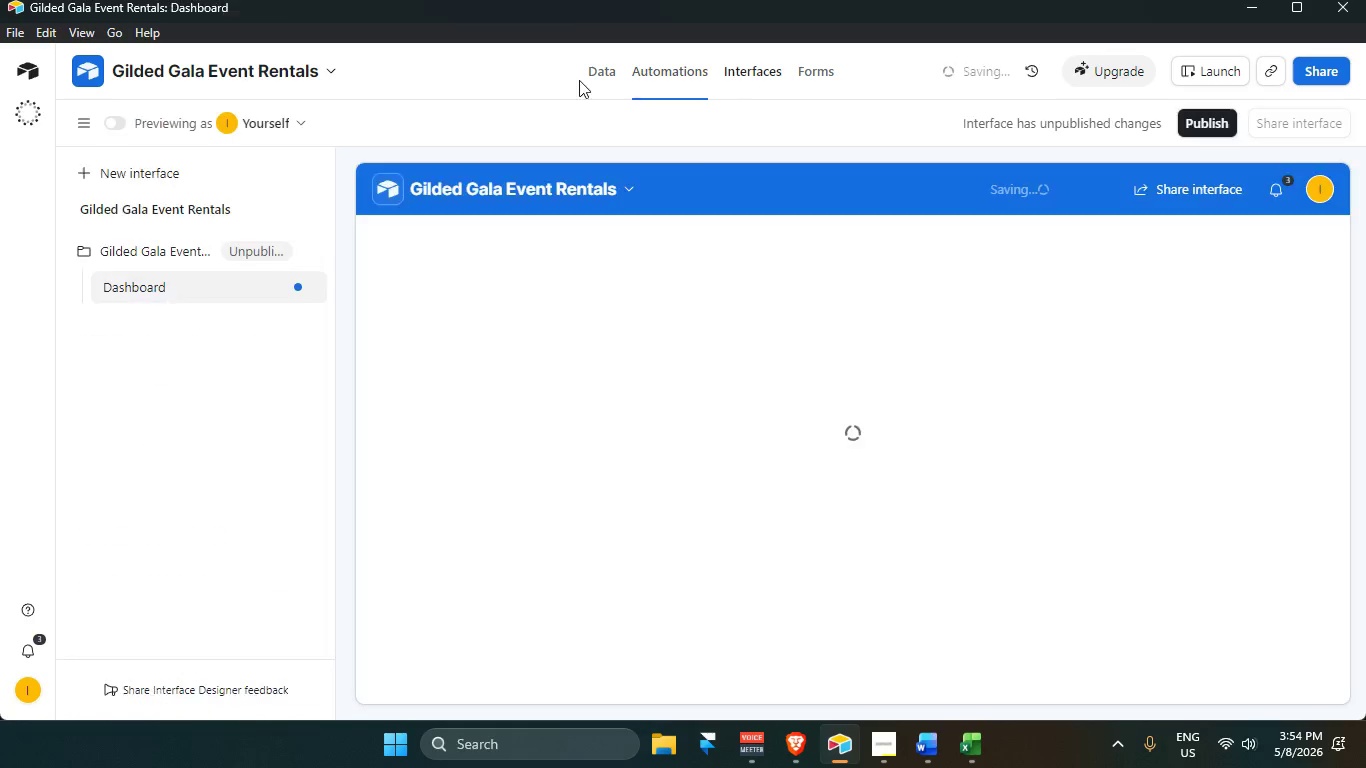 
mouse_move([609, 72])
 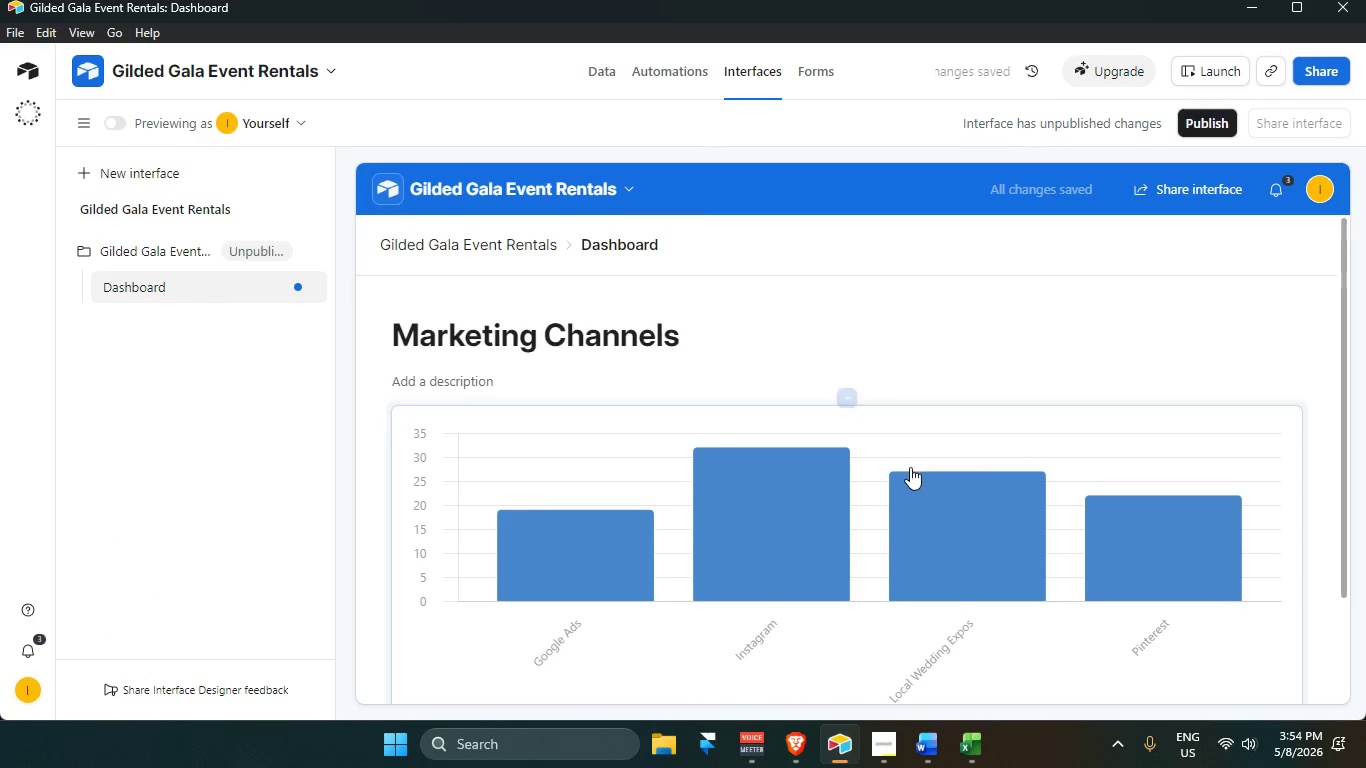 
left_click([903, 457])
 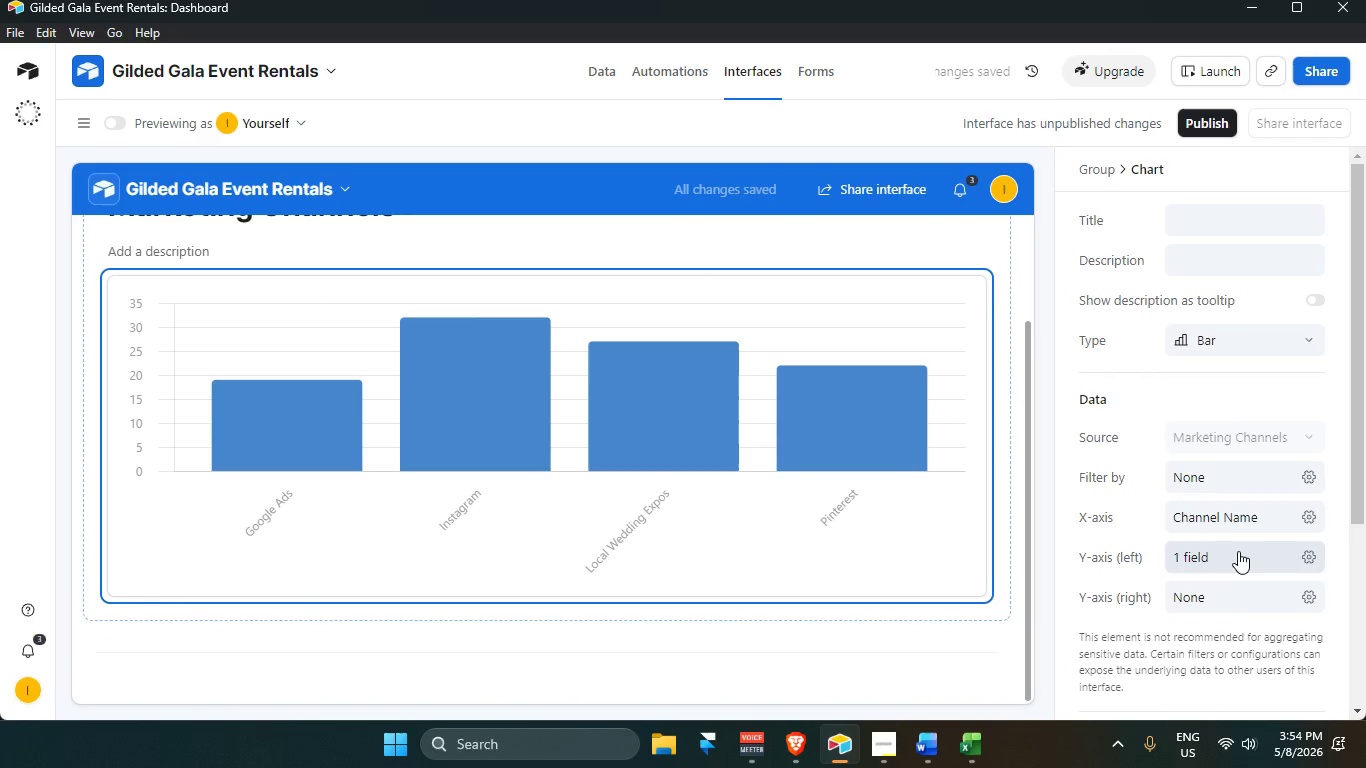 
scroll: coordinate [909, 468], scroll_direction: down, amount: 3.0
 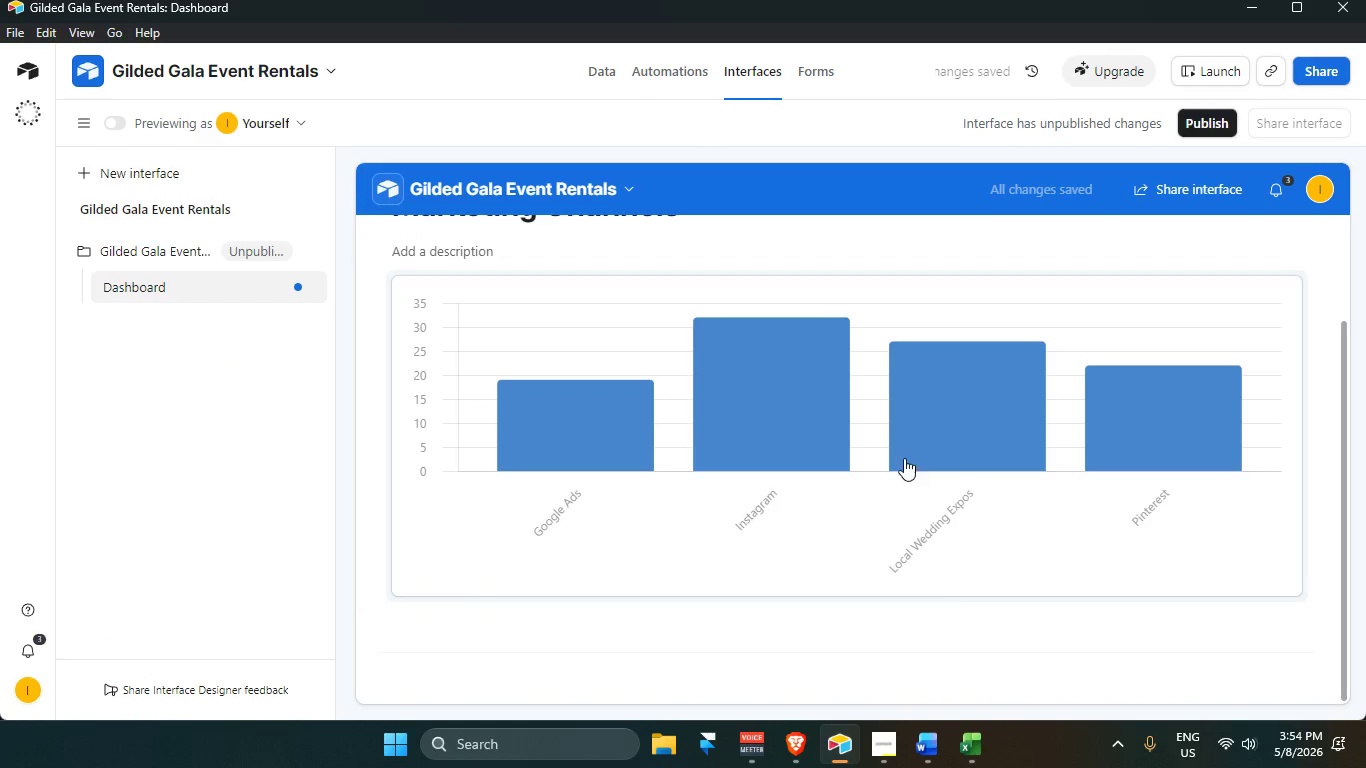 
left_click([1237, 554])
 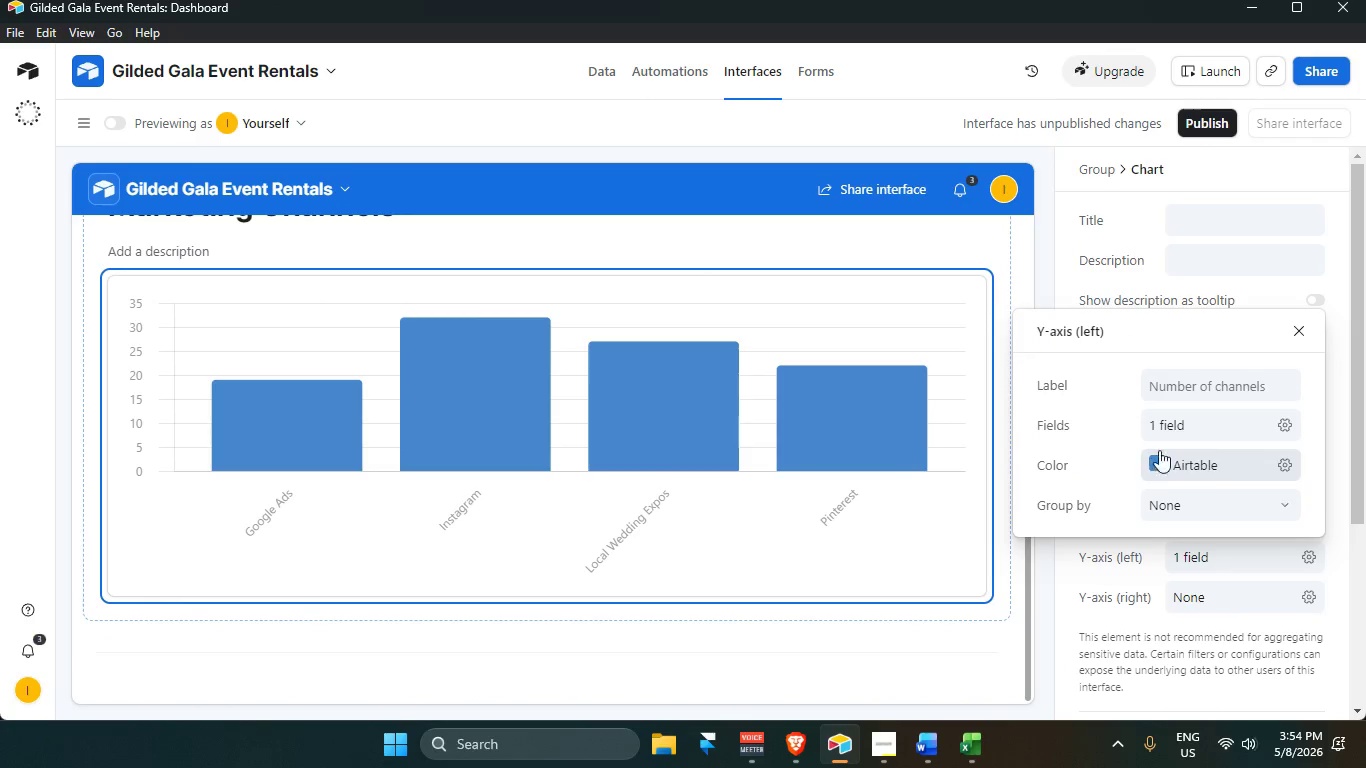 
left_click([1181, 419])
 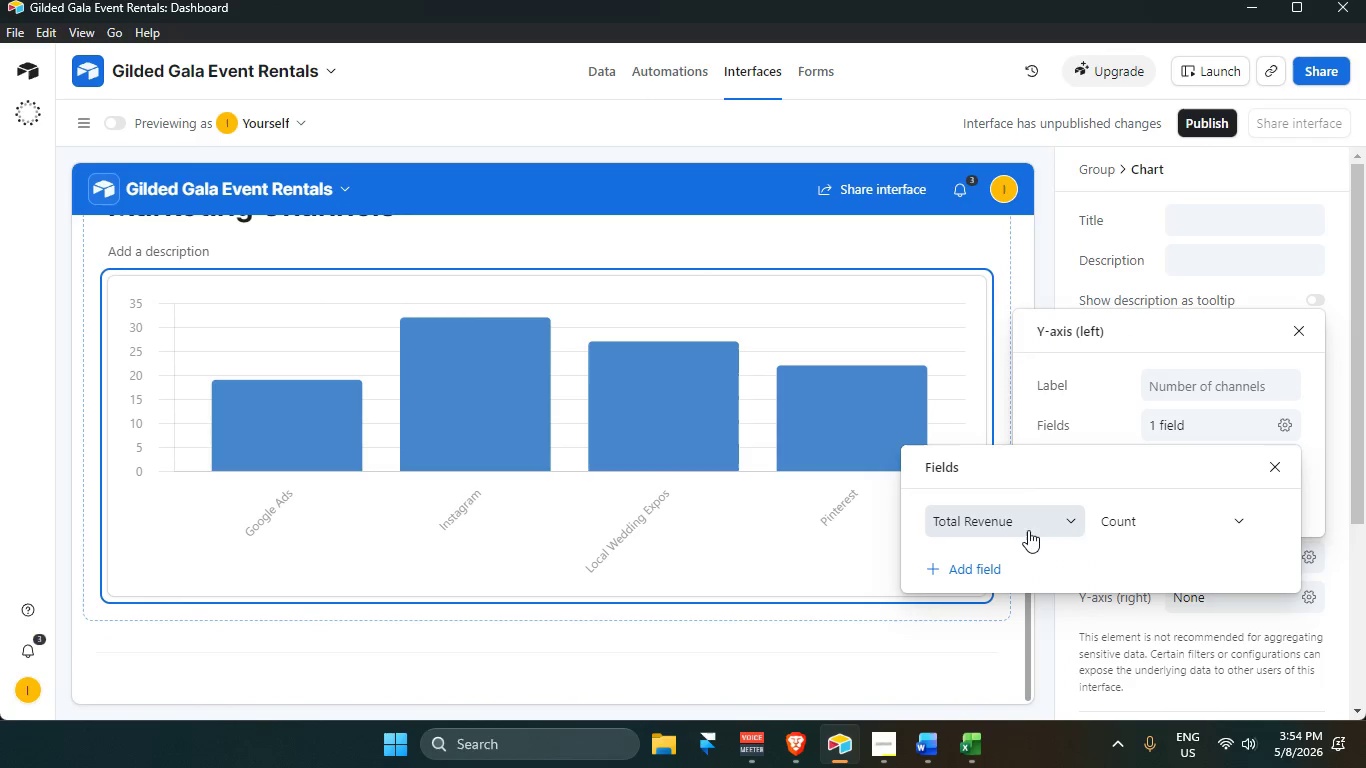 
left_click([999, 527])
 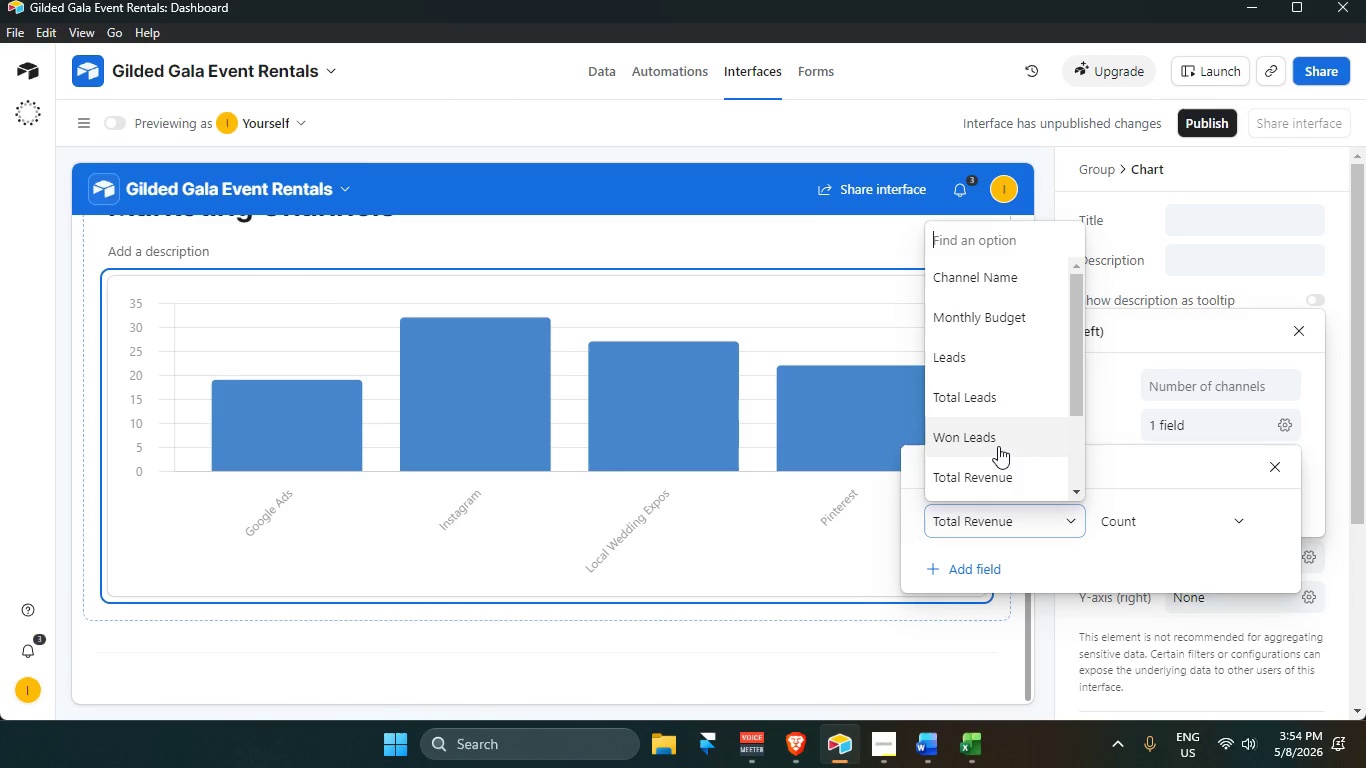 
left_click([1013, 479])
 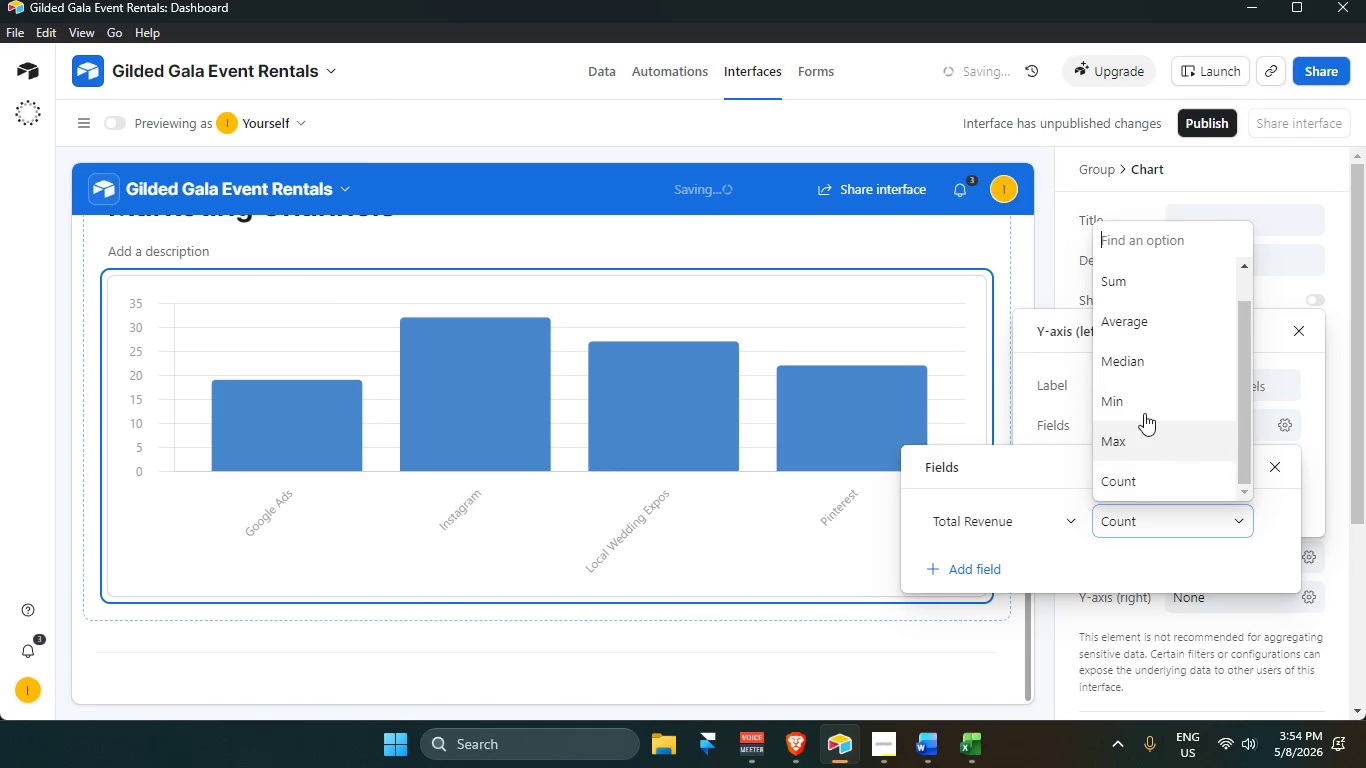 
scroll: coordinate [1141, 477], scroll_direction: down, amount: 13.0
 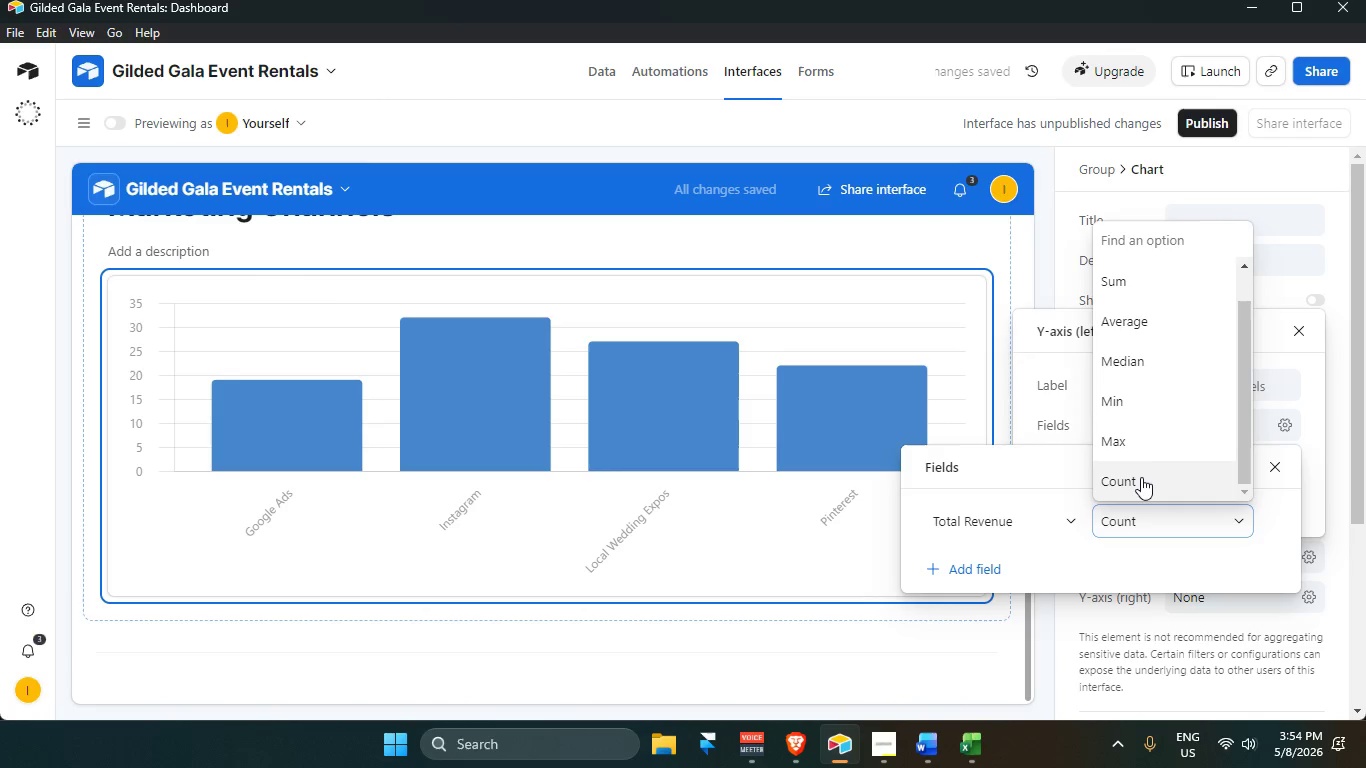 
left_click([1141, 477])
 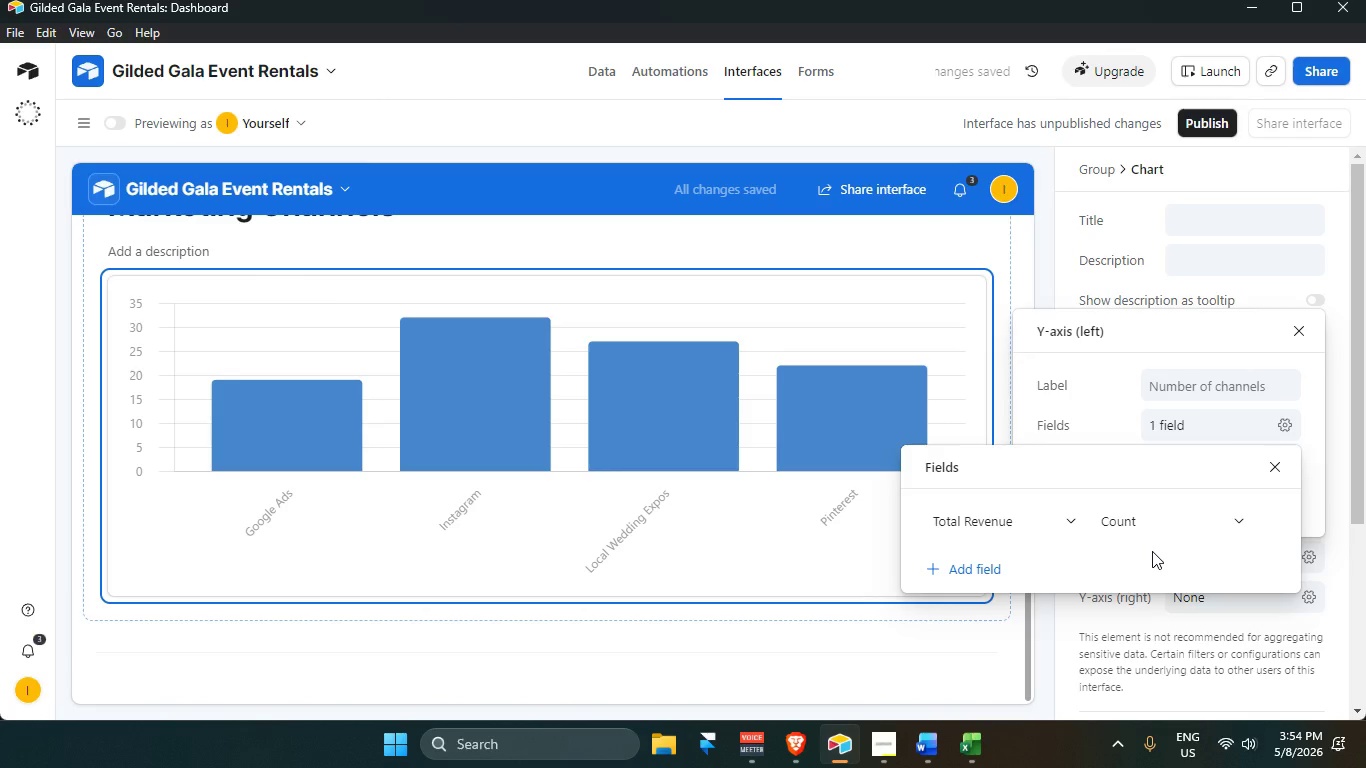 
left_click([1152, 551])
 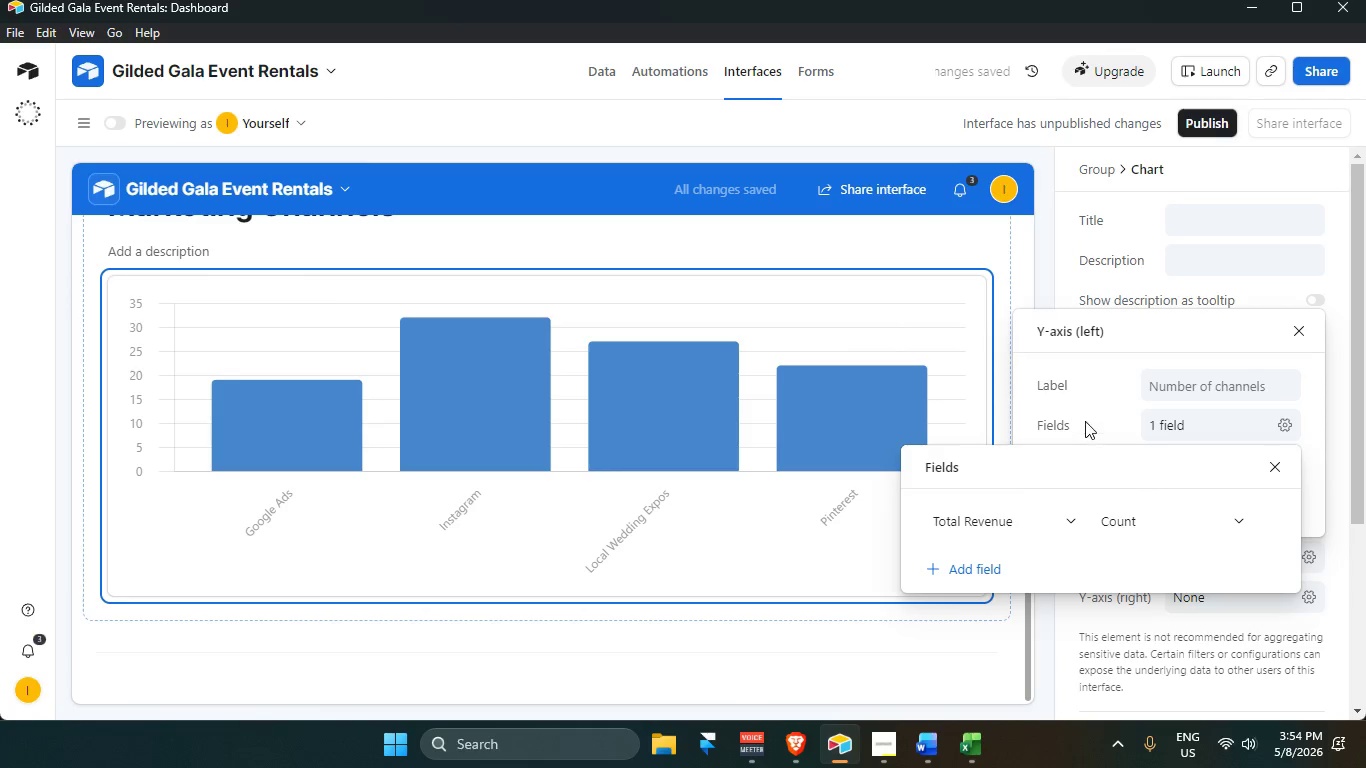 
left_click([1083, 412])
 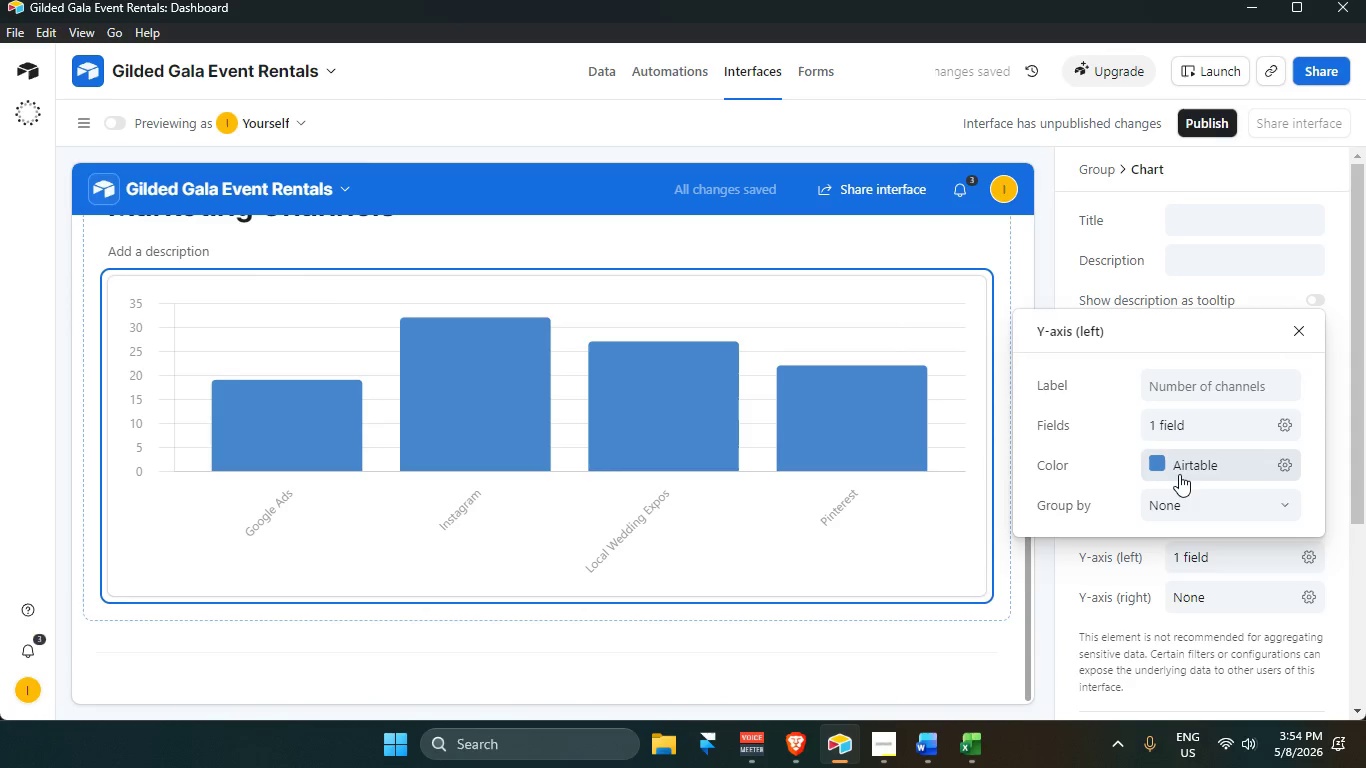 
left_click([1183, 473])
 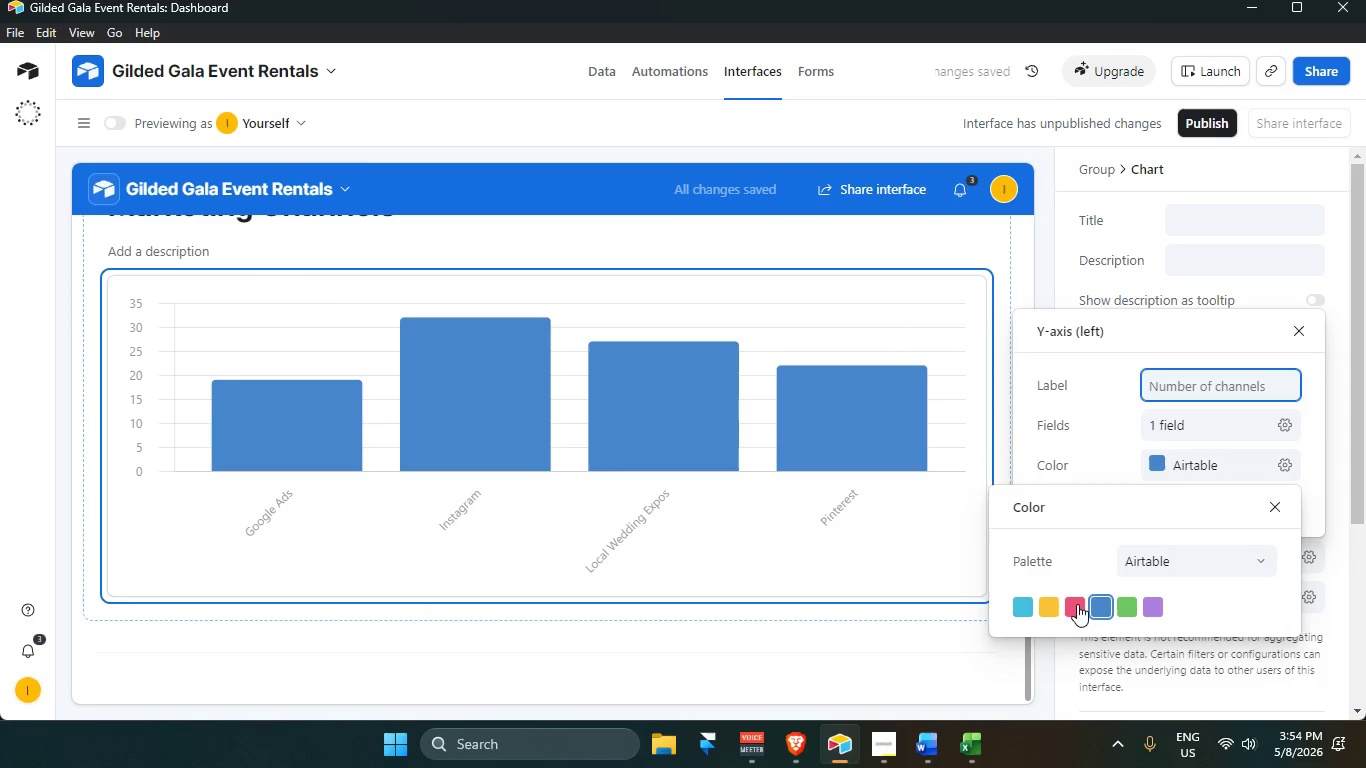 
left_click([1073, 608])
 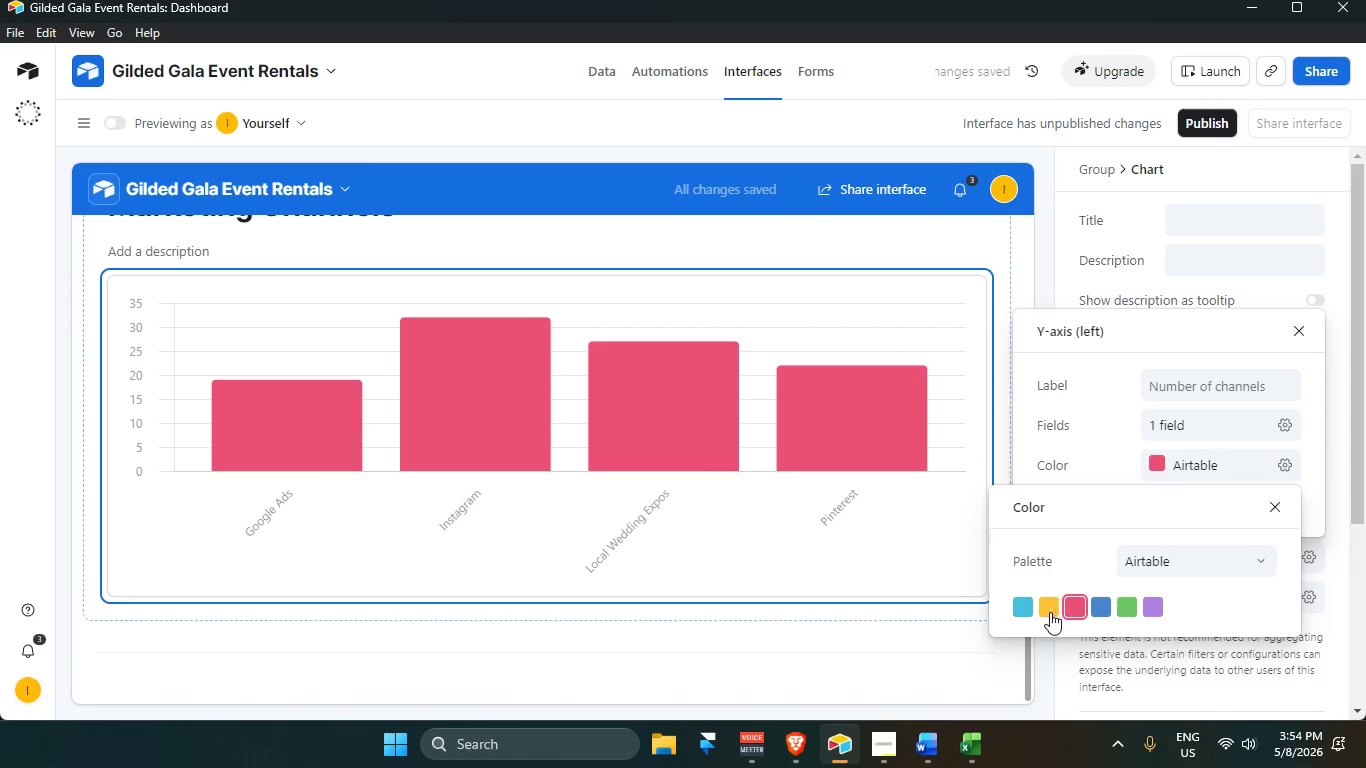 
left_click([1050, 612])
 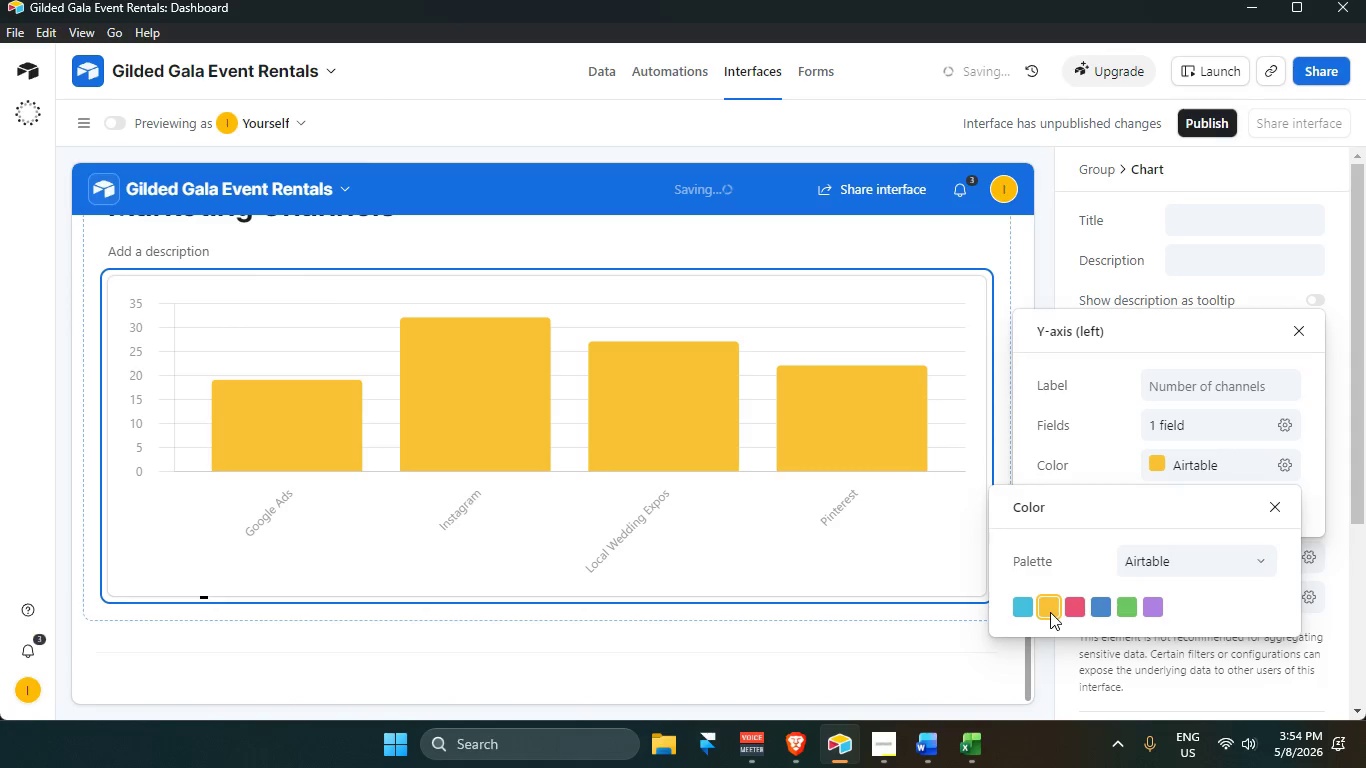 
left_click([1025, 604])
 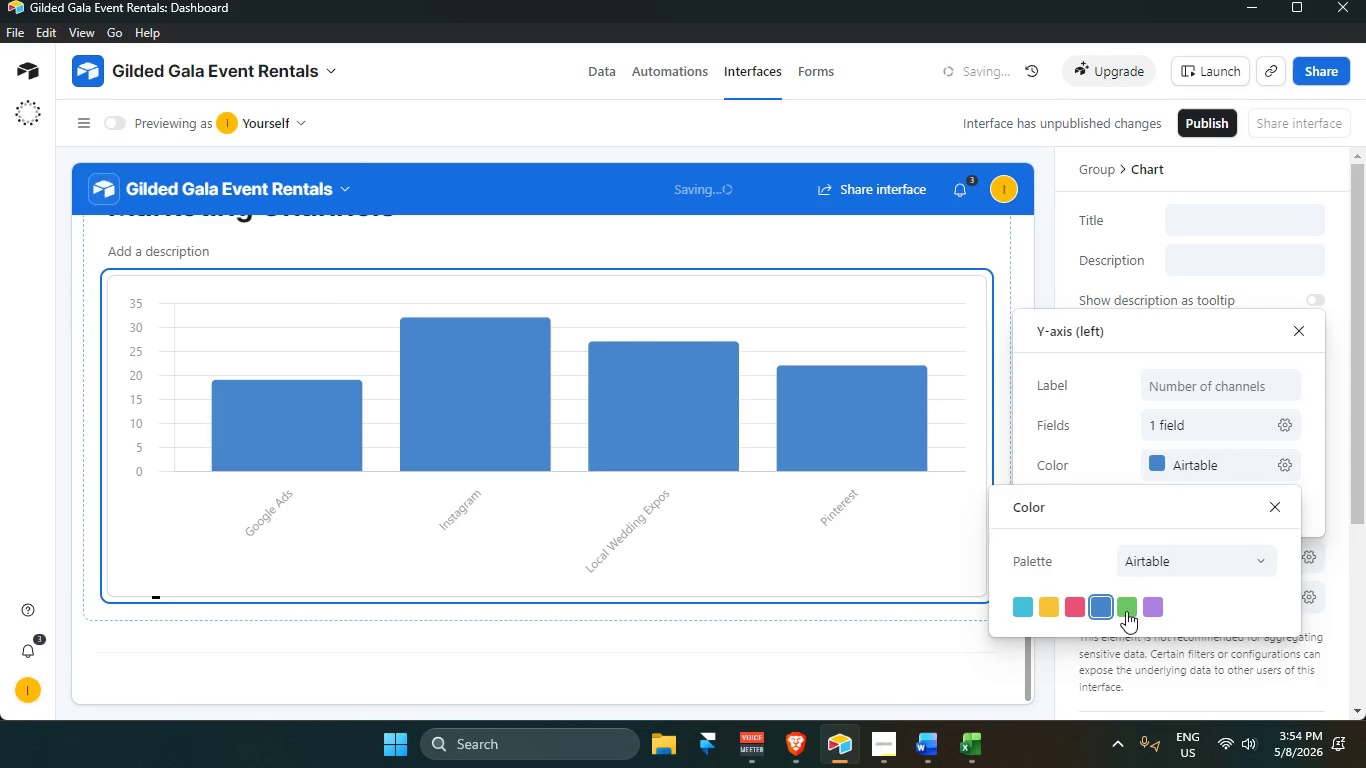 
double_click([1153, 610])
 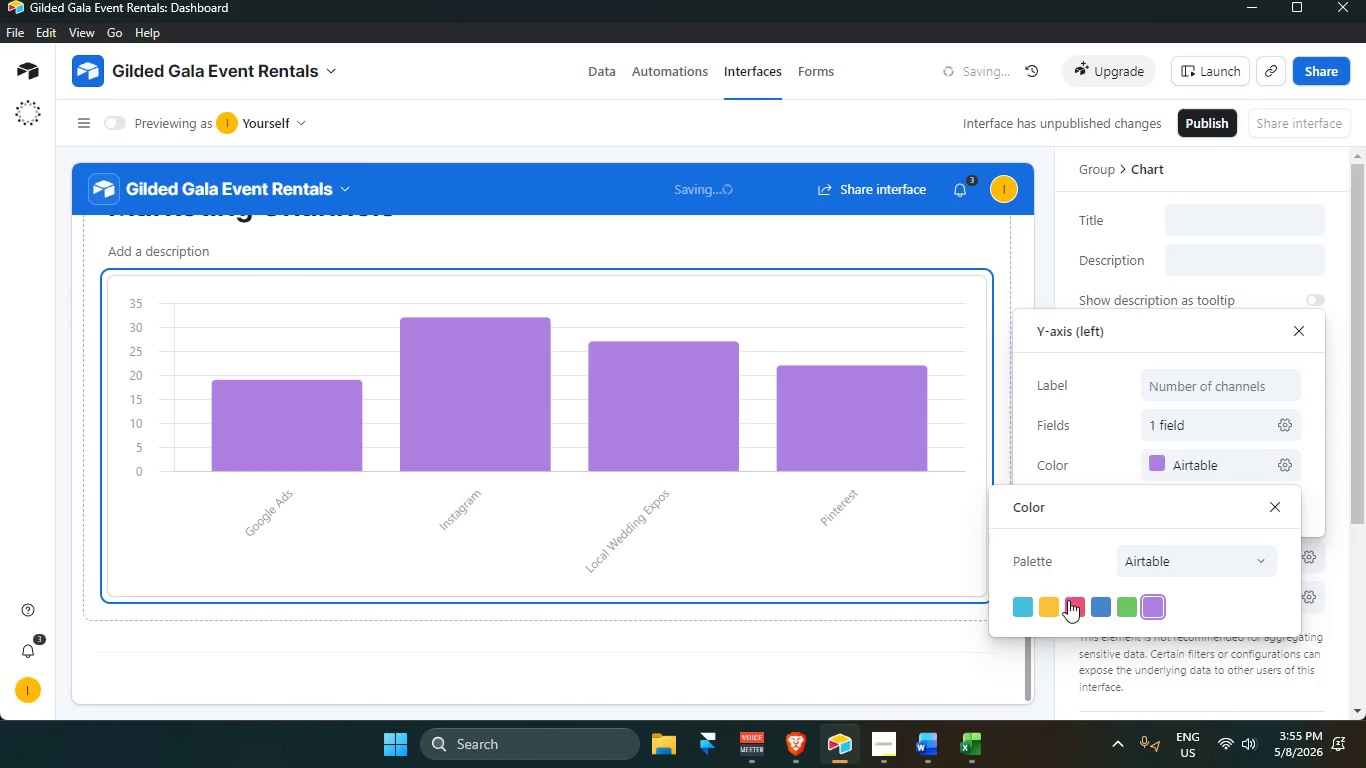 
left_click([1101, 596])
 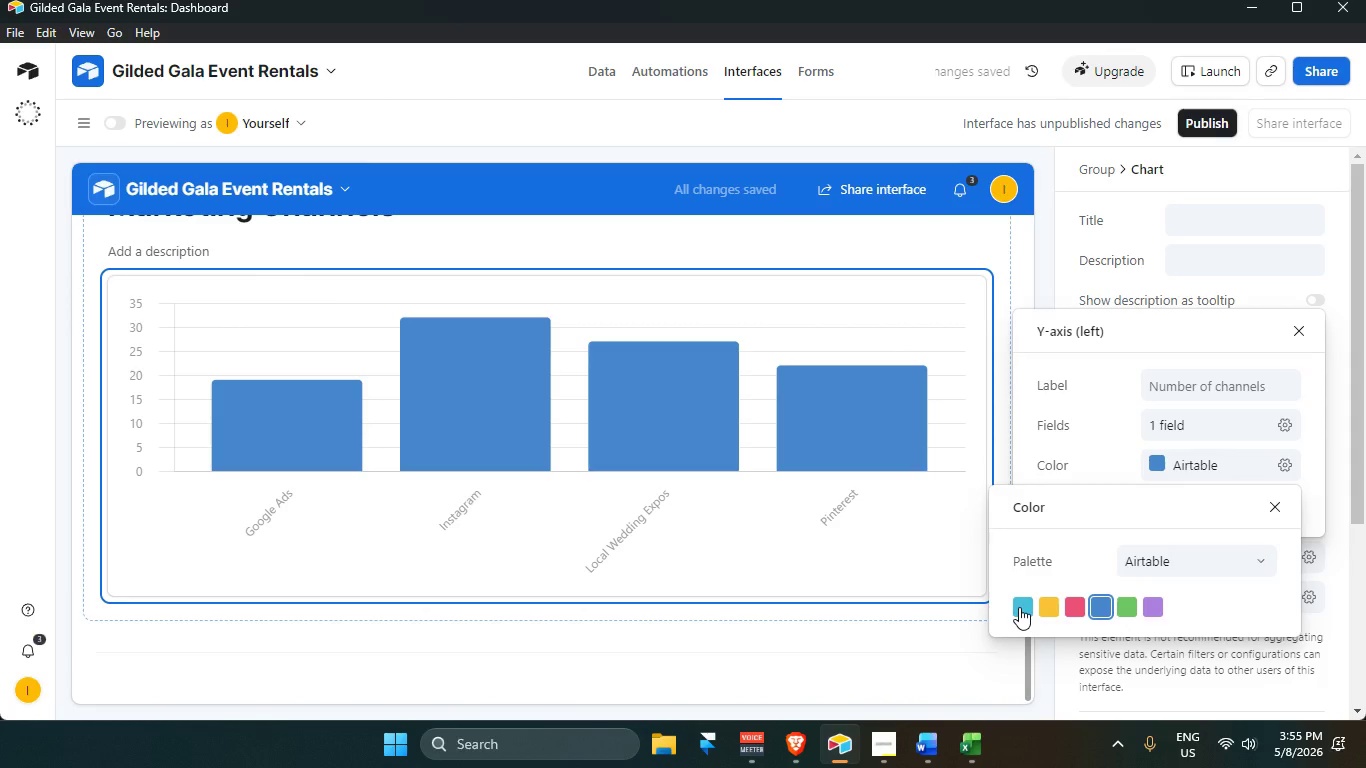 
left_click([1153, 565])
 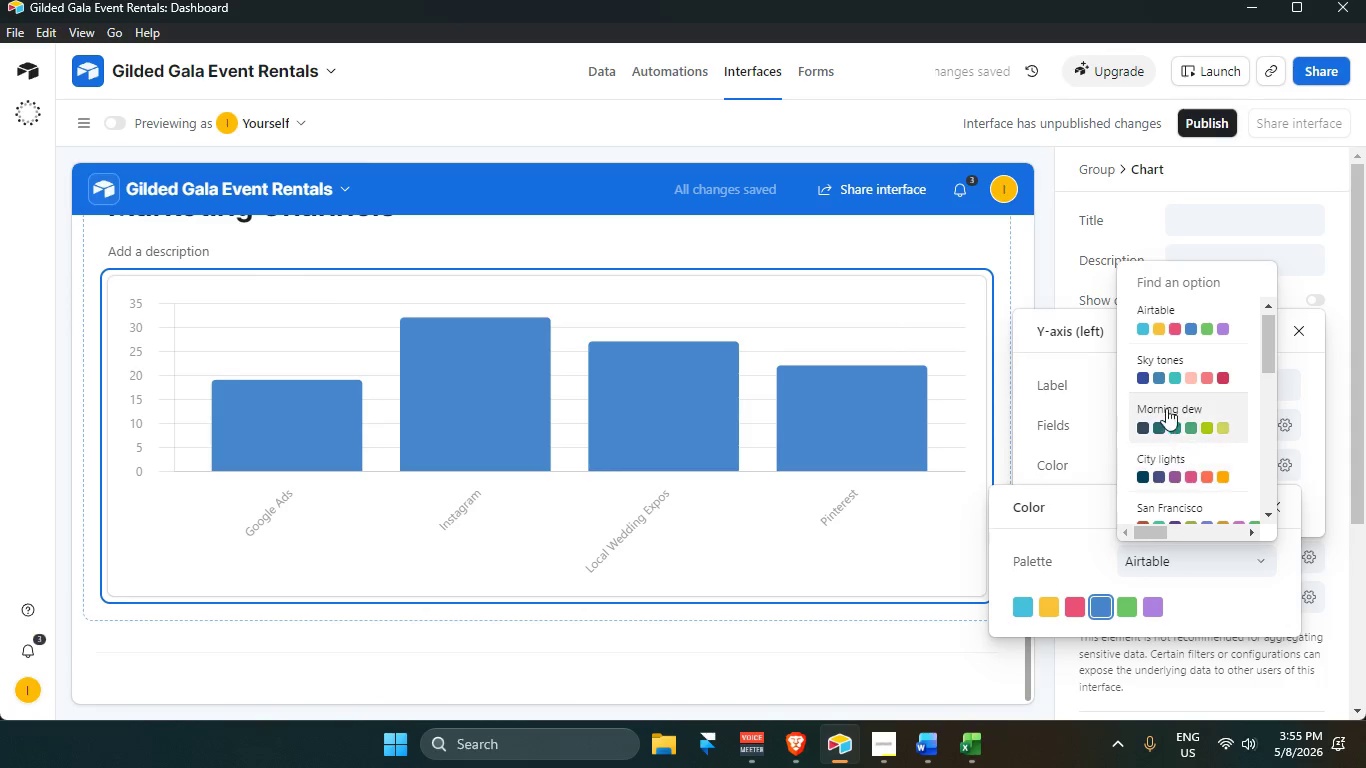 
left_click([1165, 419])
 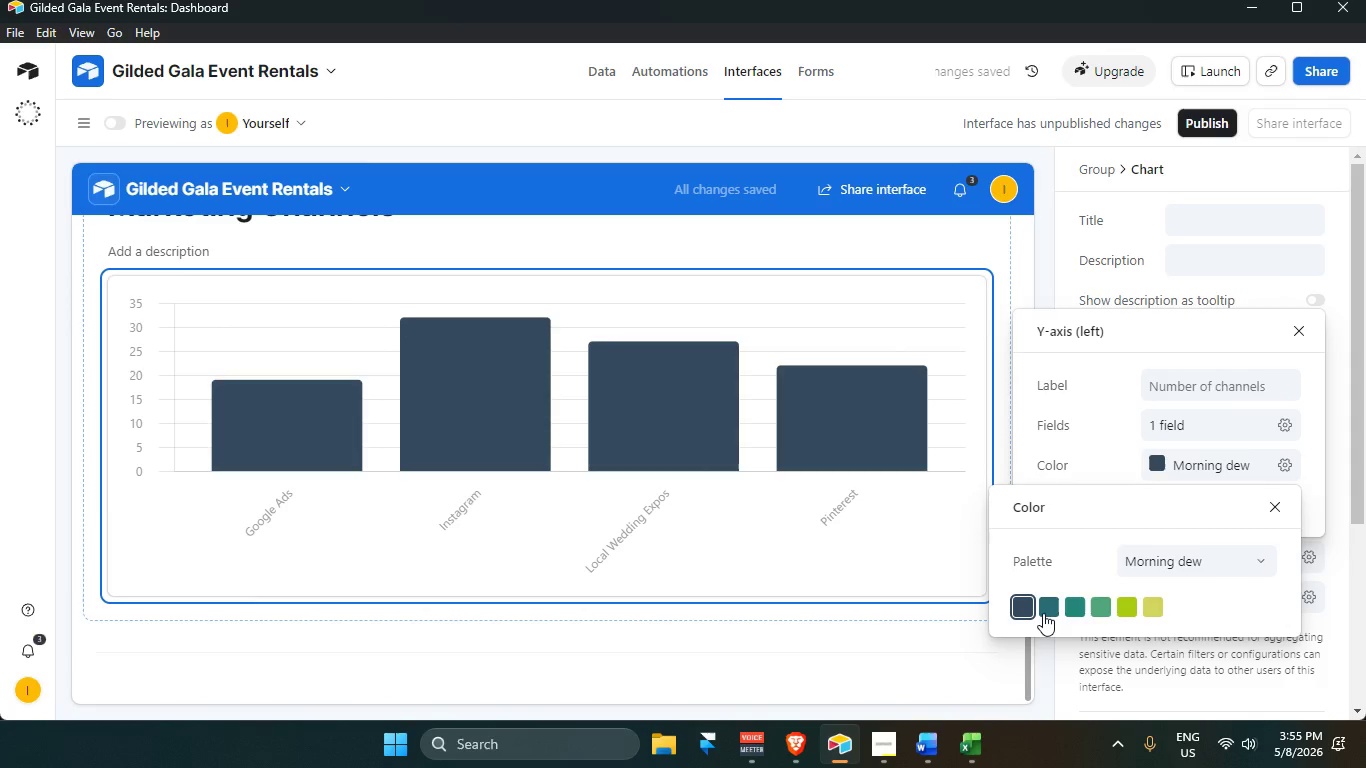 
left_click([1054, 604])
 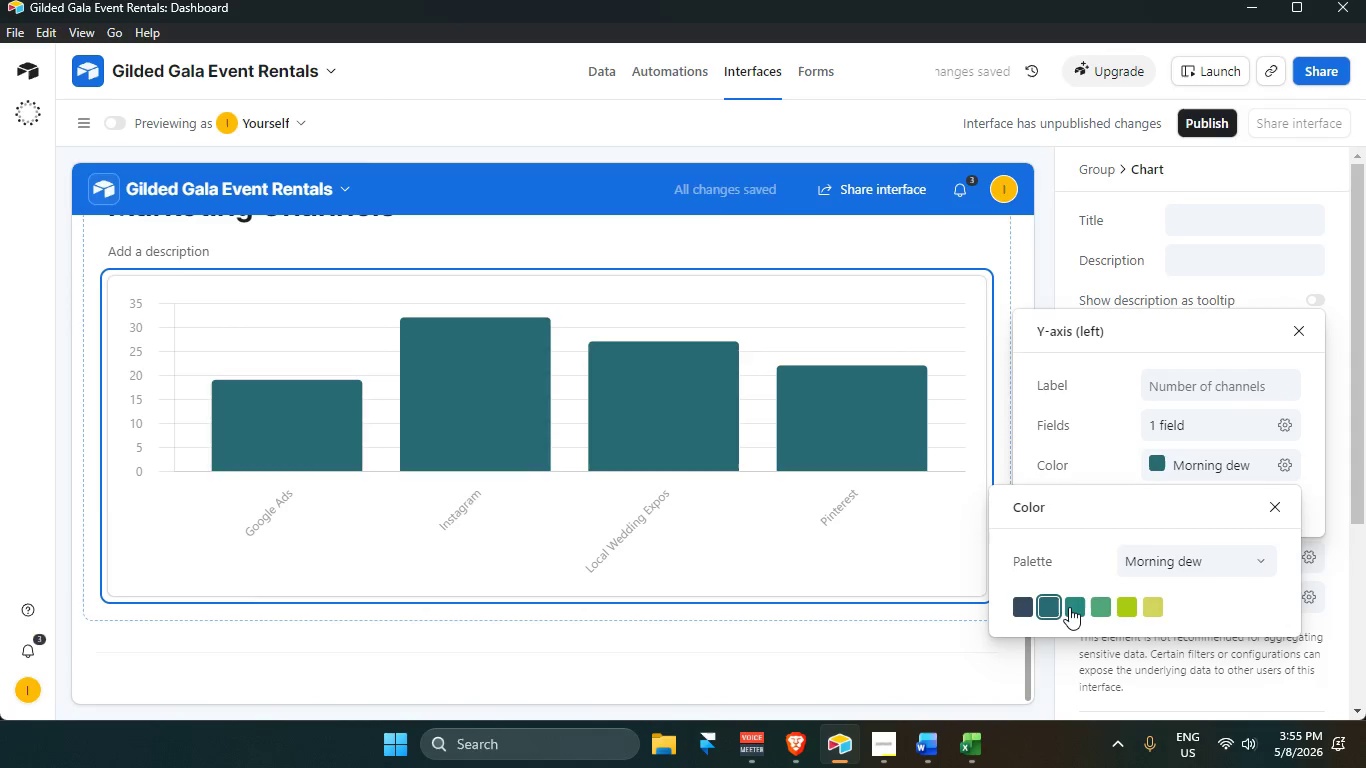 
left_click([1069, 607])
 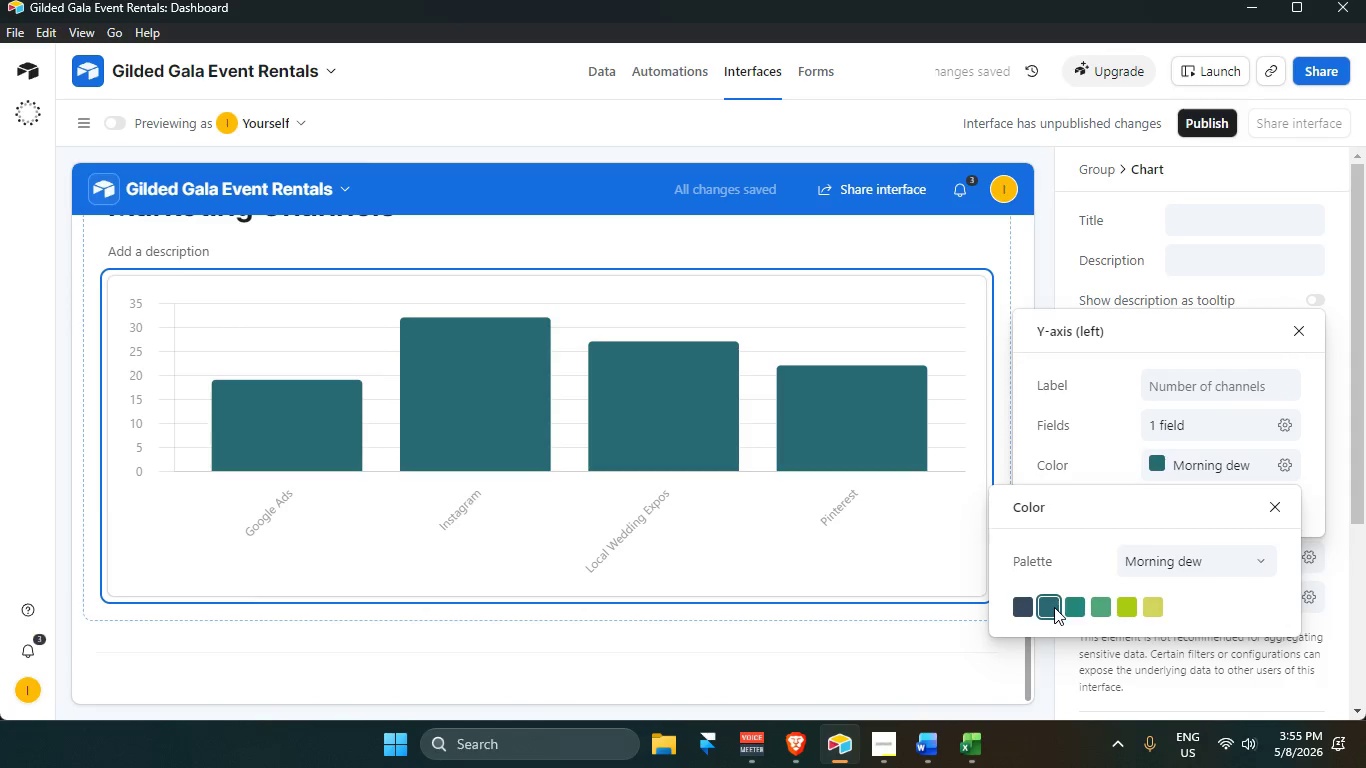 
left_click([1026, 608])
 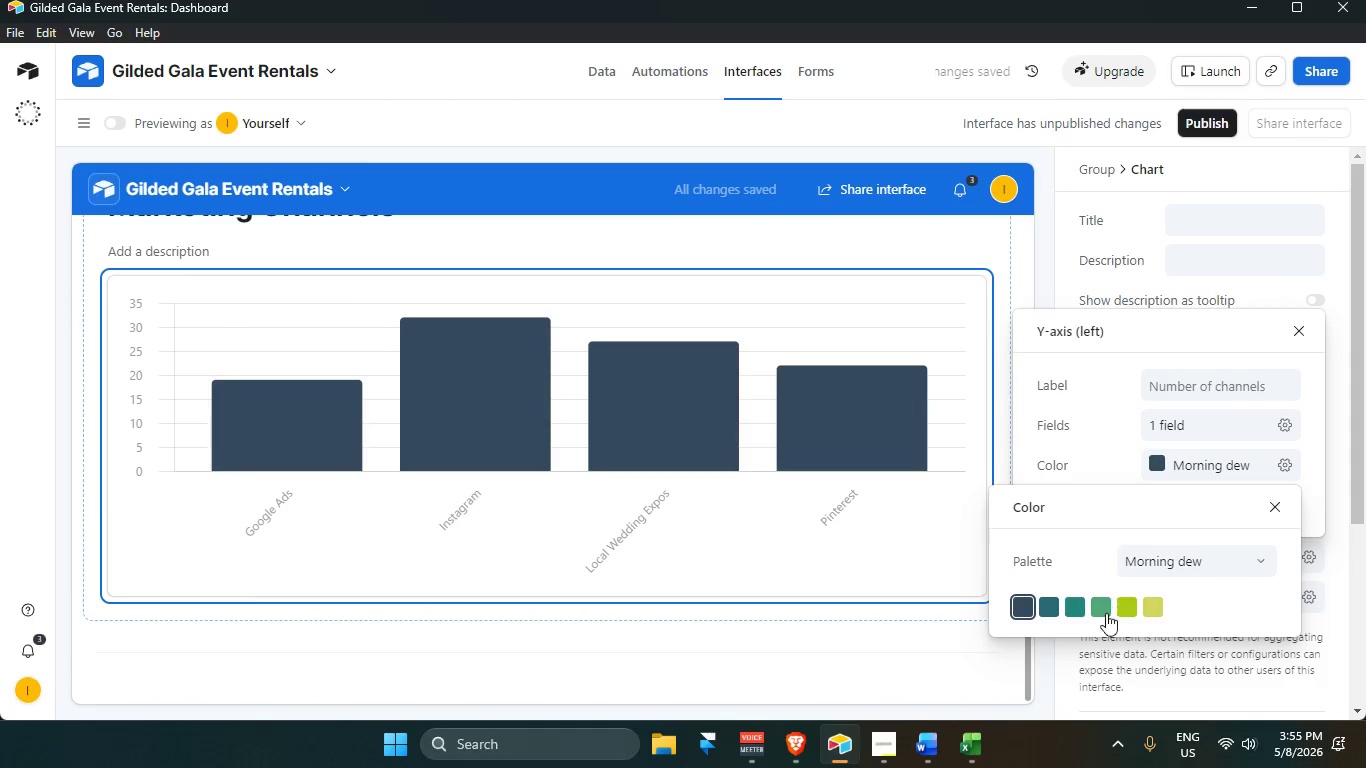 
left_click([1163, 555])
 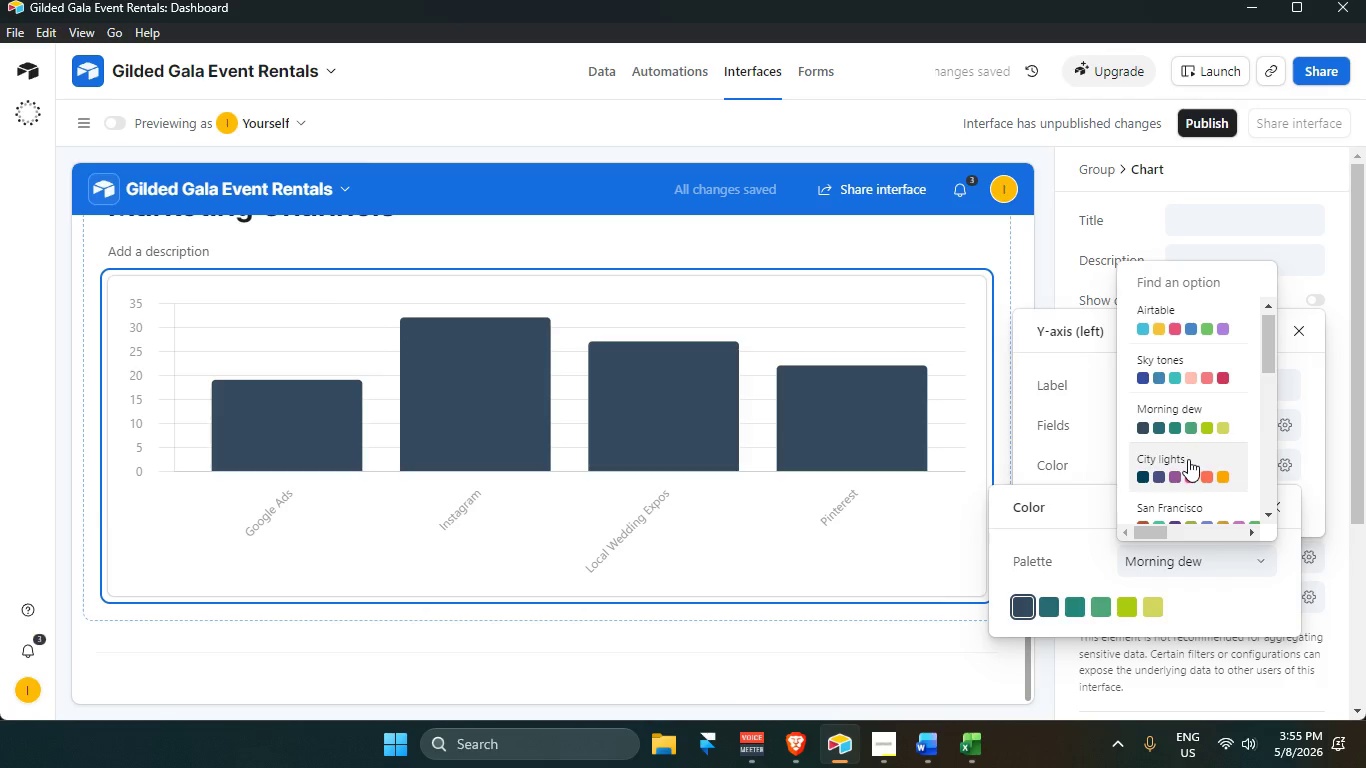 
left_click([1184, 462])
 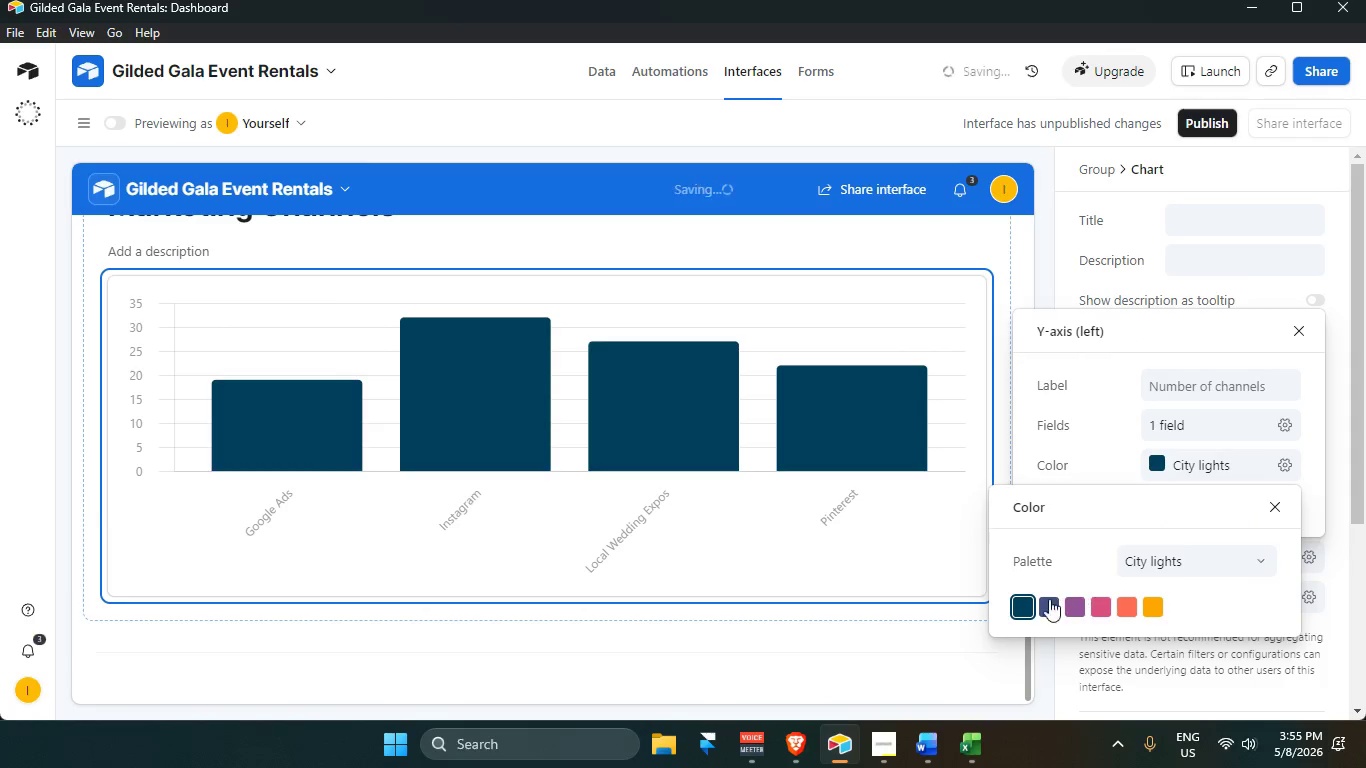 
left_click([1039, 604])
 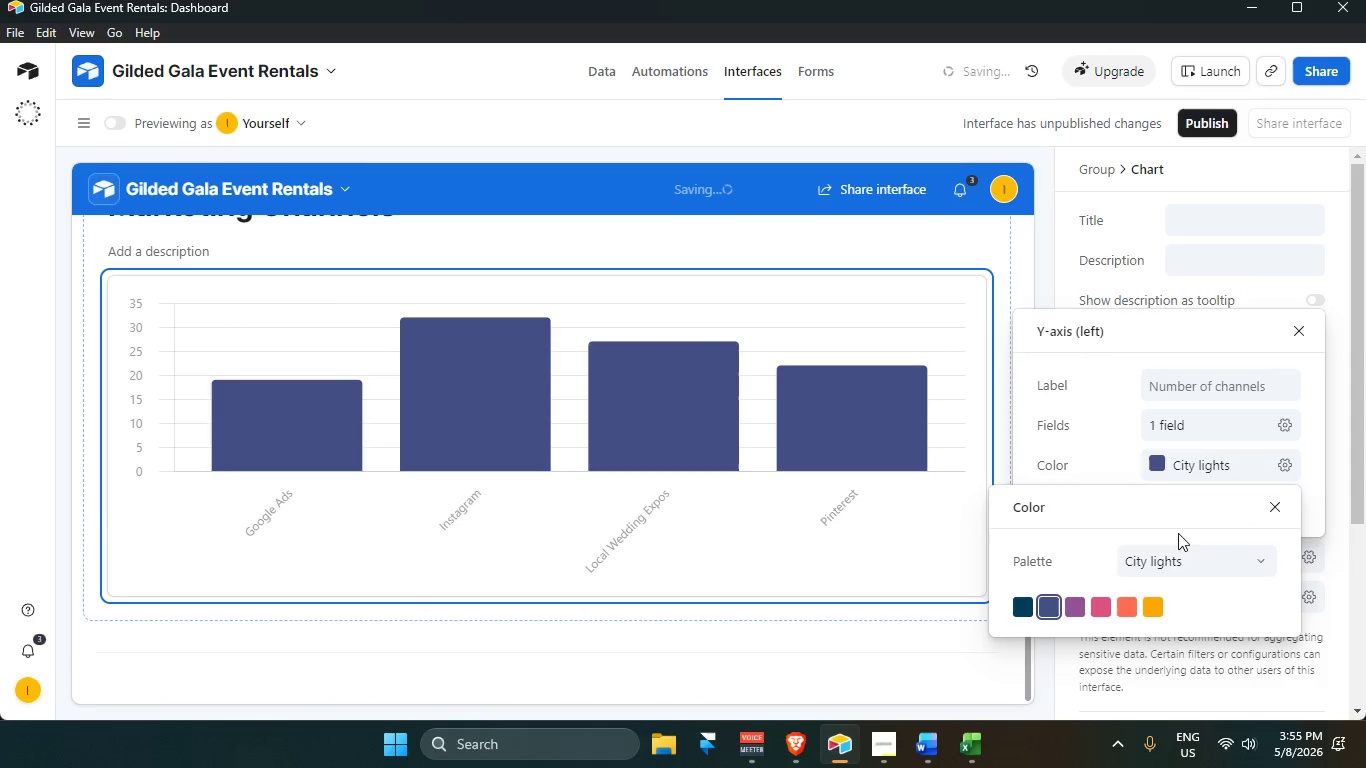 
left_click([1190, 459])
 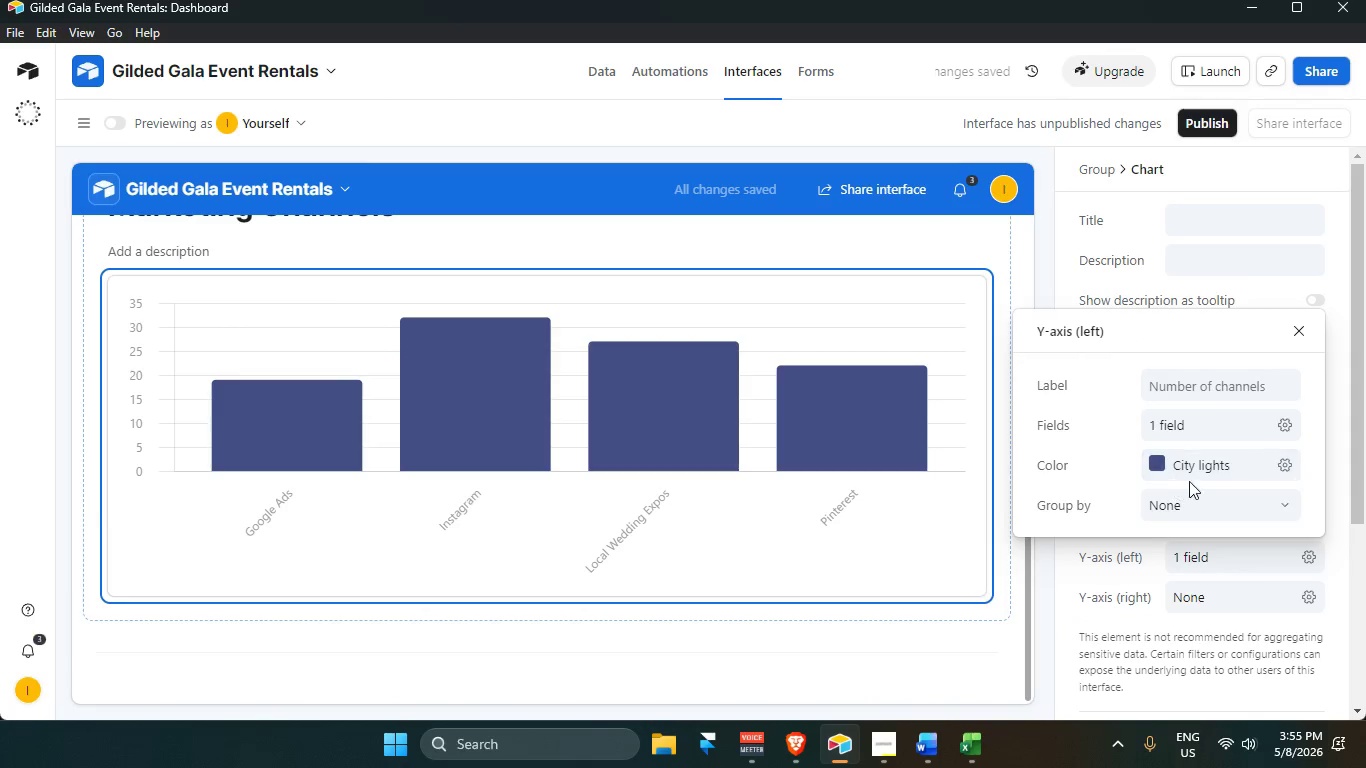 
left_click([1204, 469])
 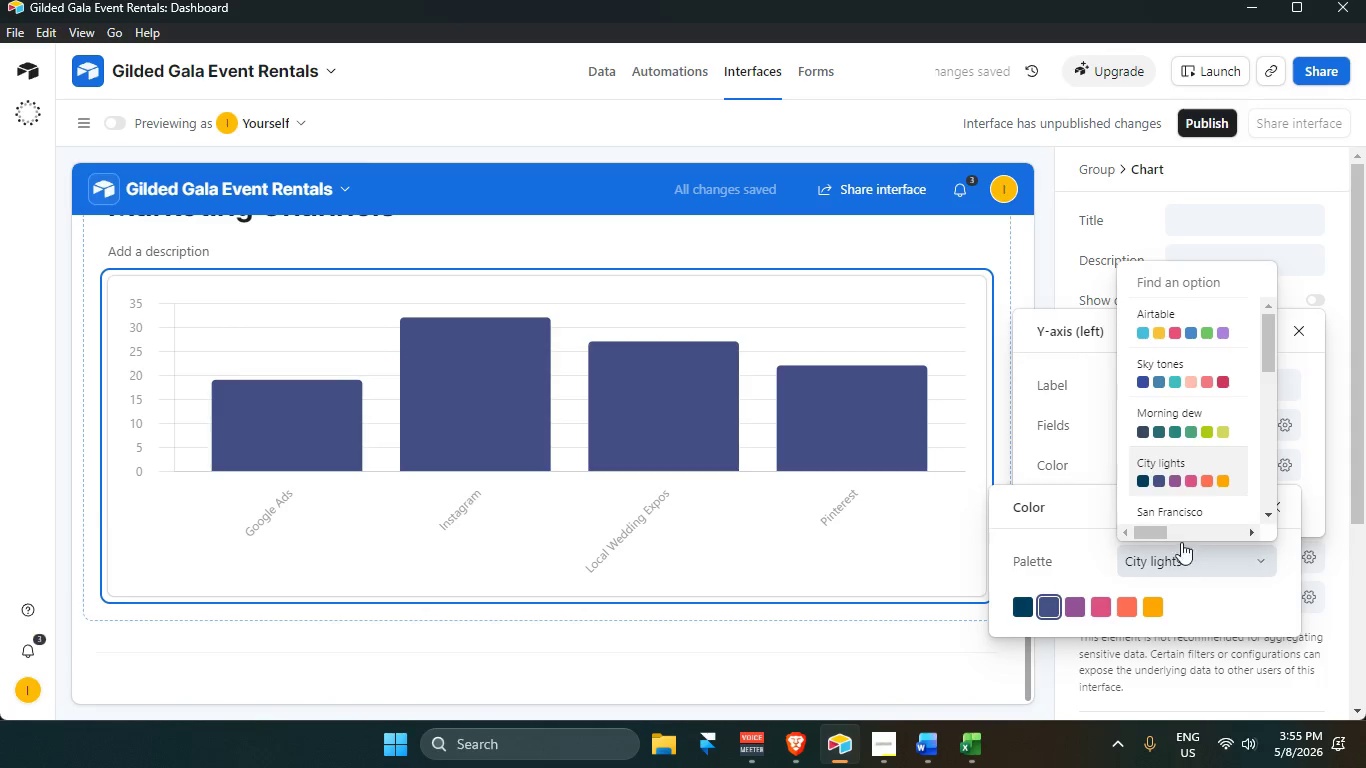 
scroll: coordinate [1190, 462], scroll_direction: down, amount: 2.0
 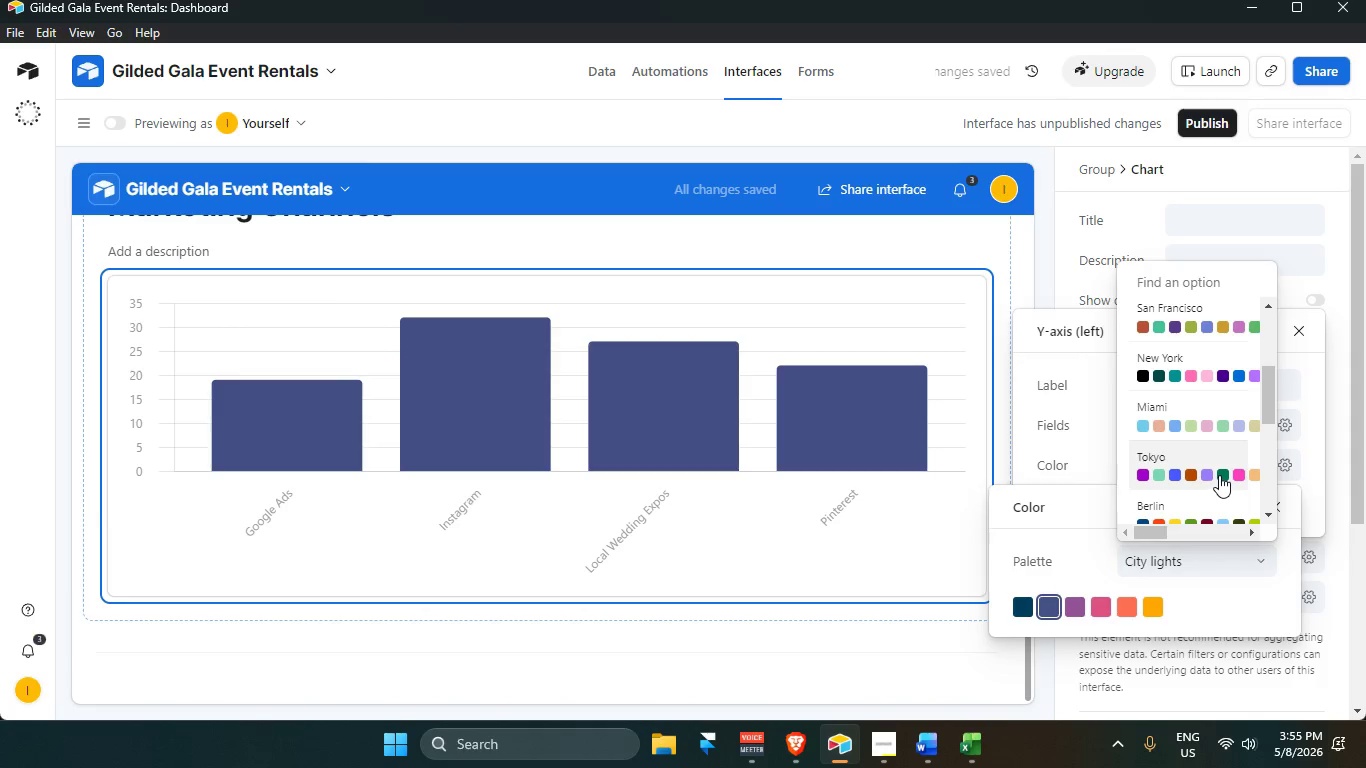 
left_click([1219, 474])
 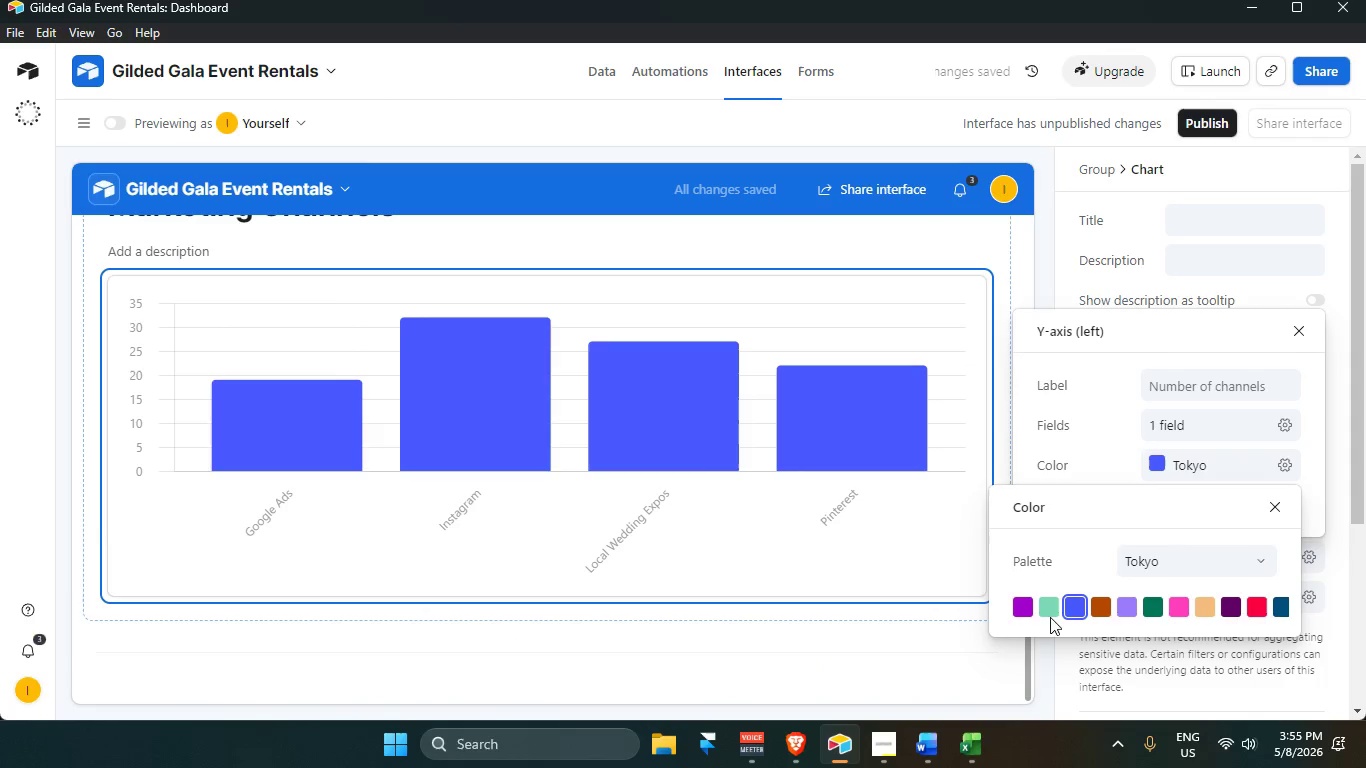 
wait(5.23)
 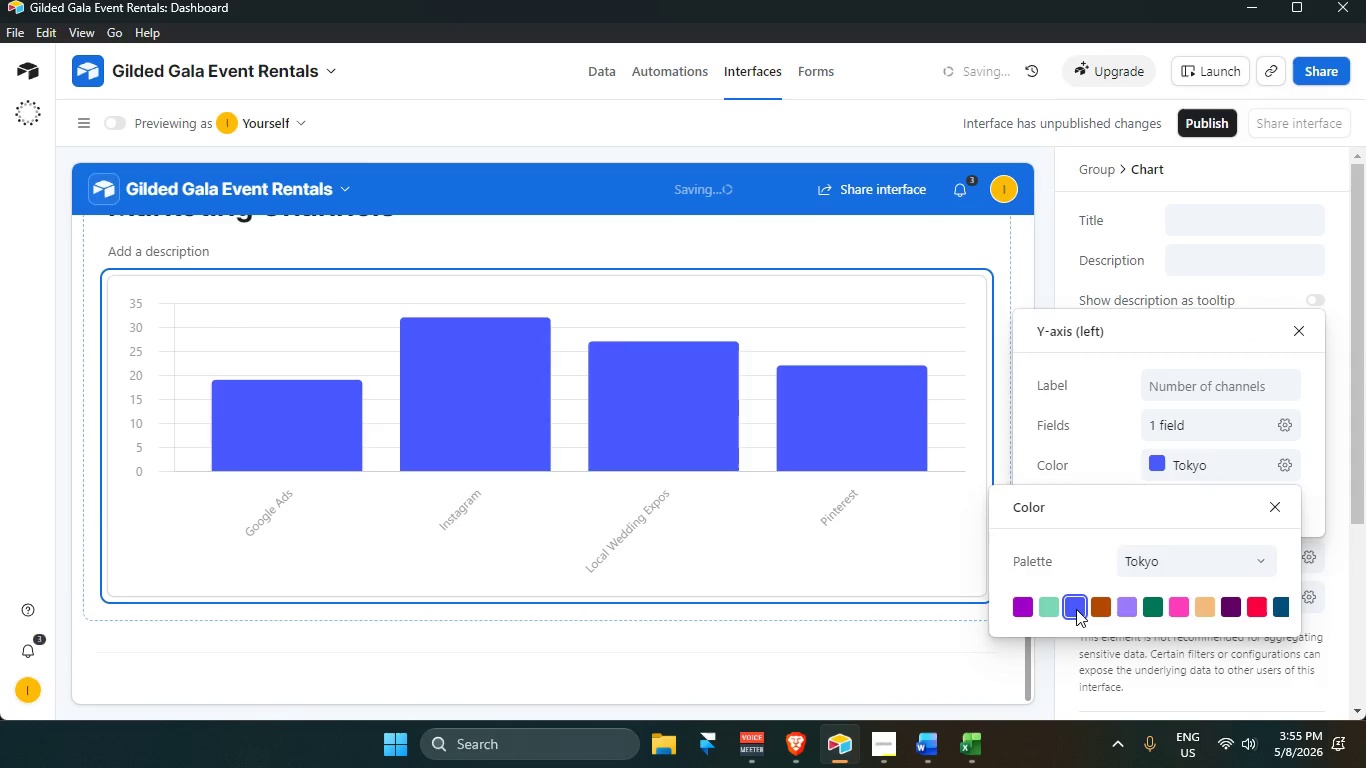 
left_click([1211, 466])
 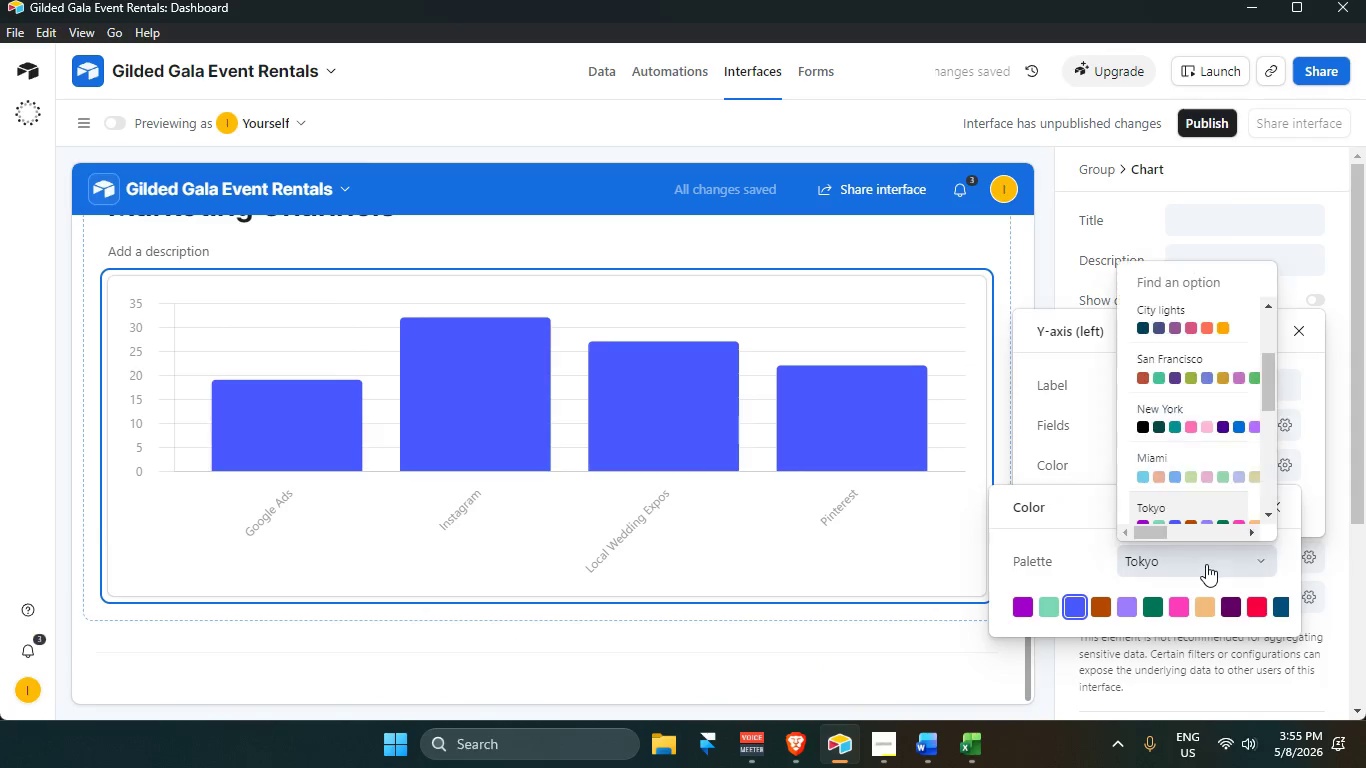 
scroll: coordinate [1200, 460], scroll_direction: down, amount: 7.0
 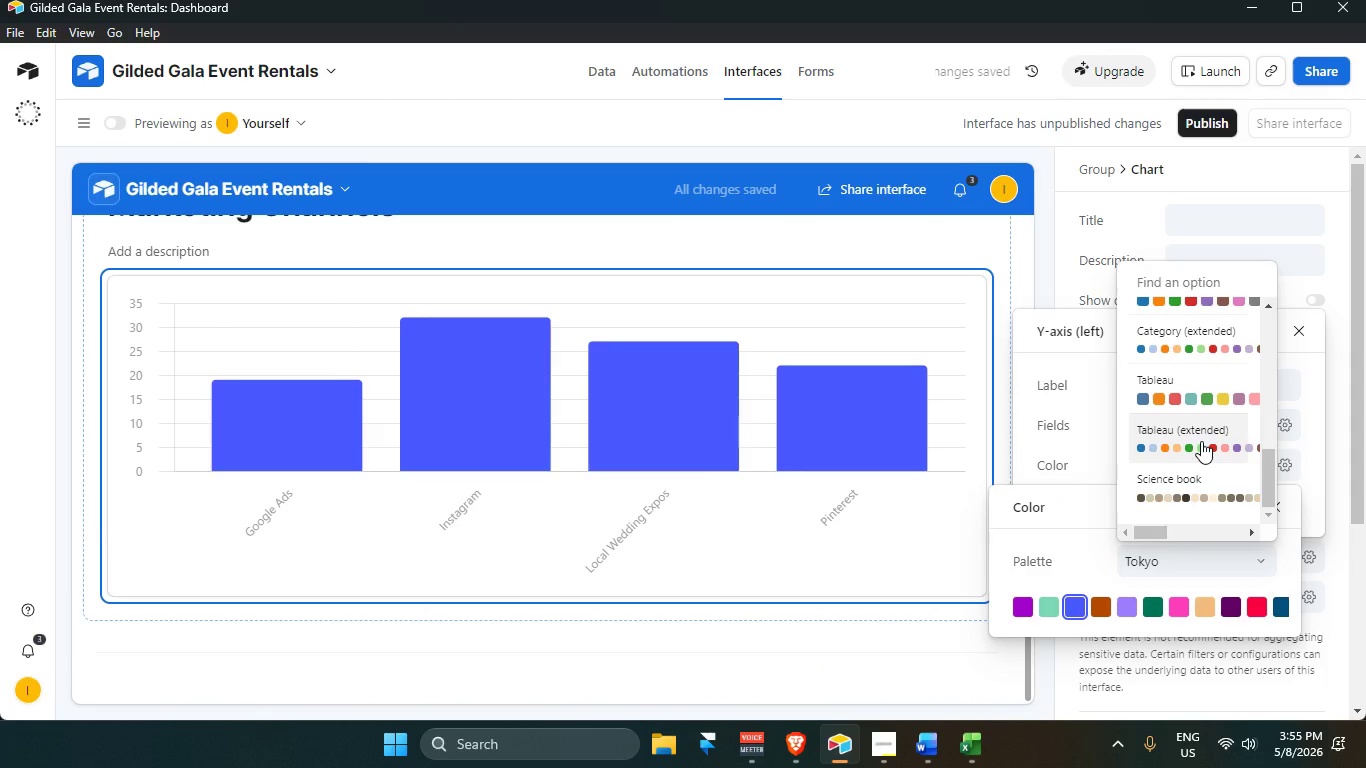 
left_click([1201, 441])
 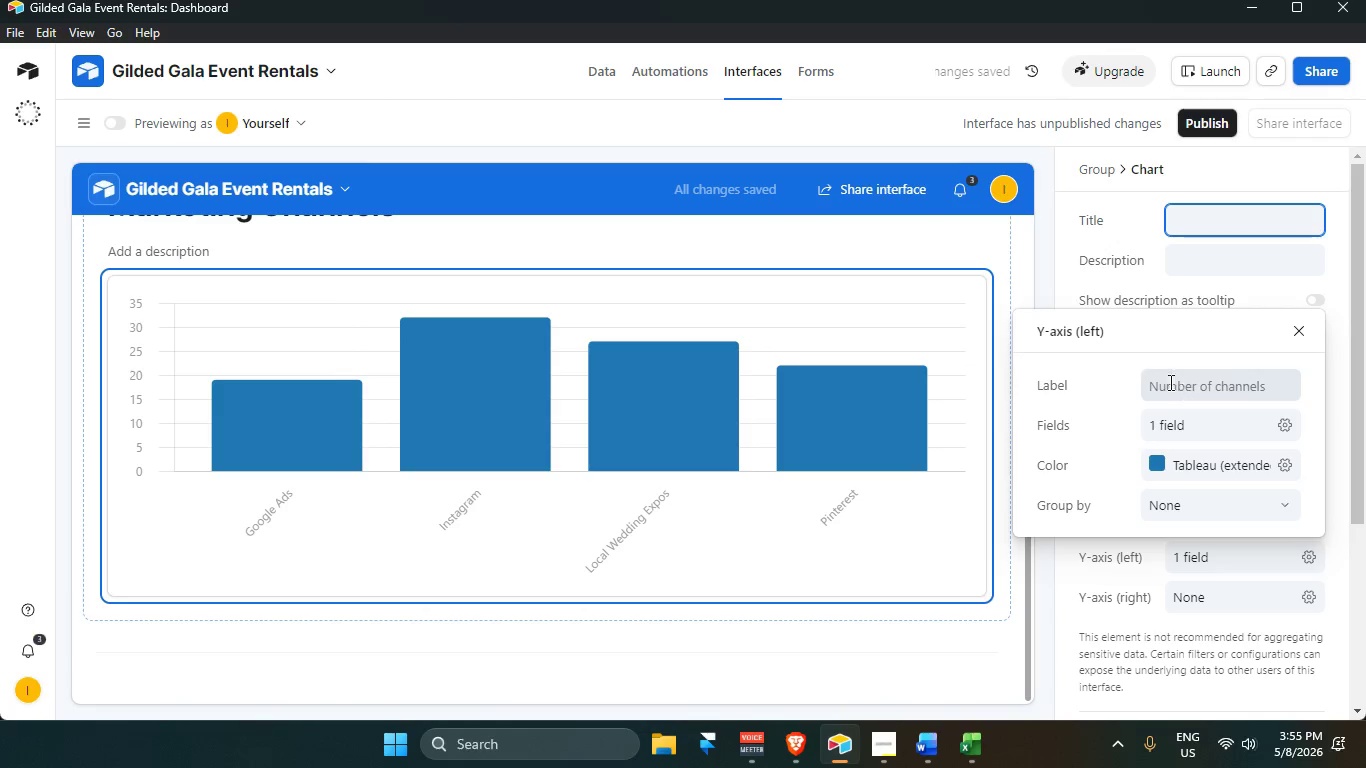 
left_click([1001, 649])
 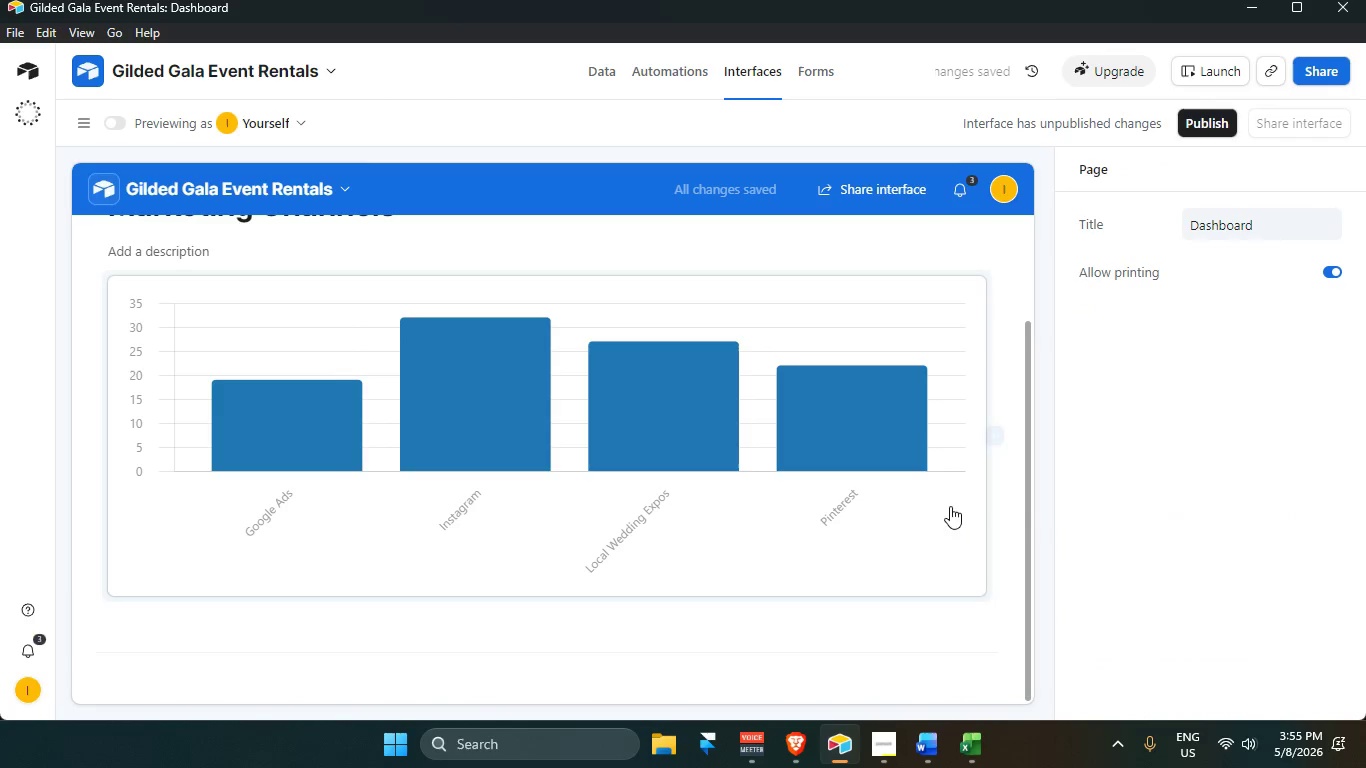 
mouse_move([804, 461])
 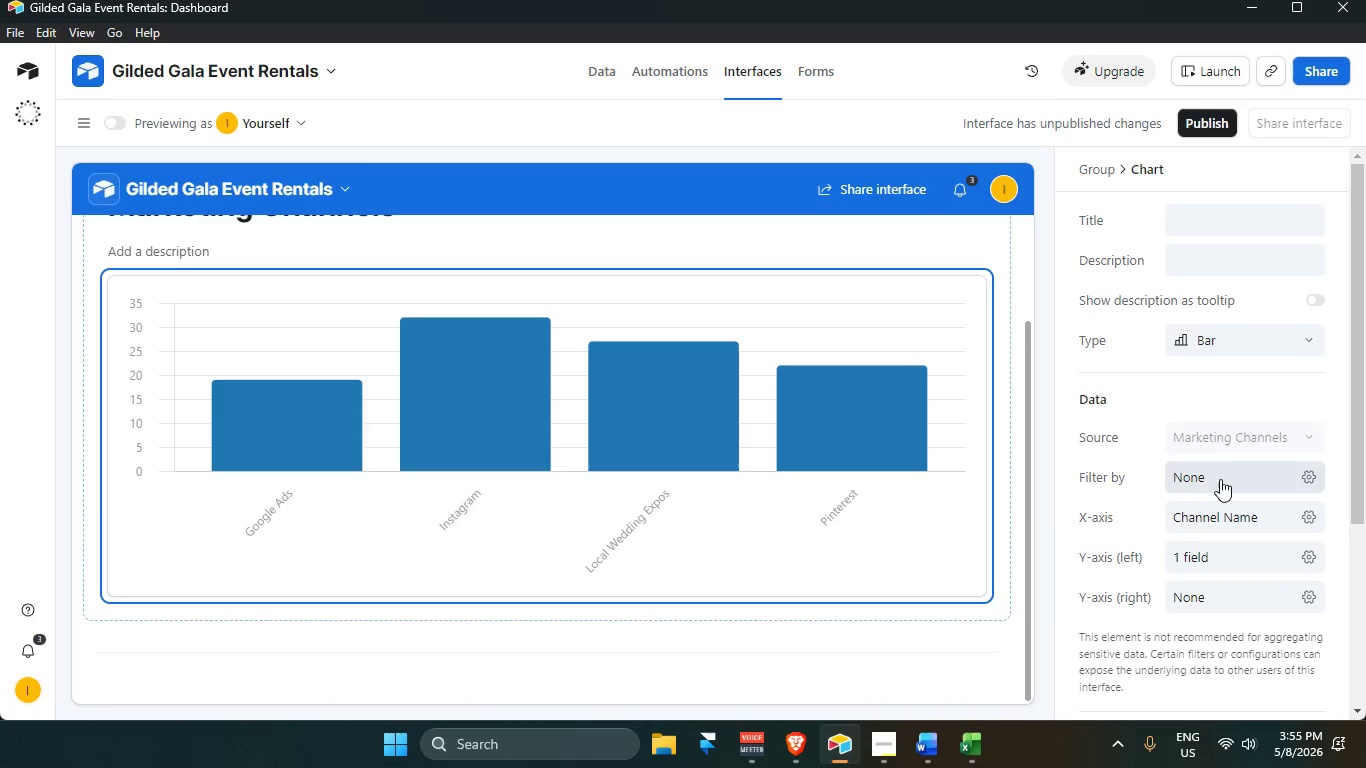 
scroll: coordinate [1208, 430], scroll_direction: up, amount: 3.0
 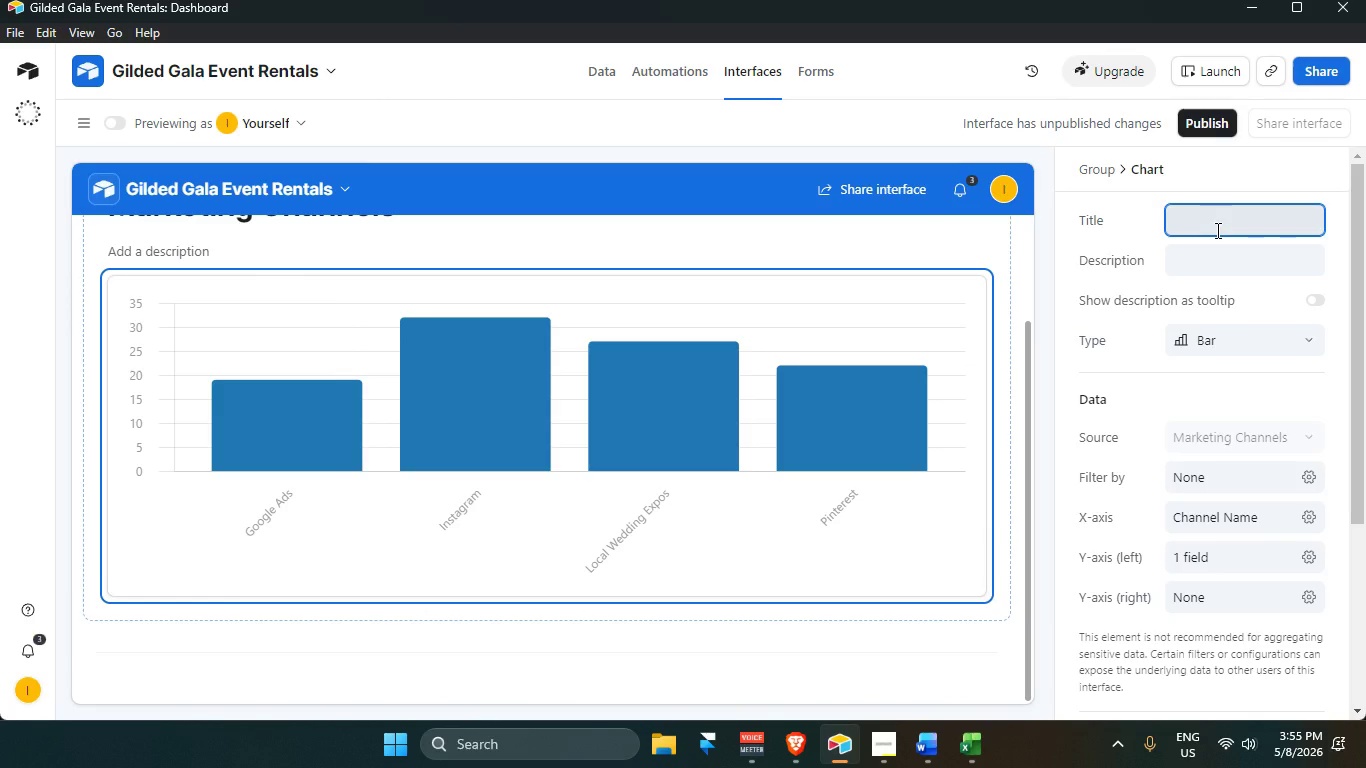 
type(Total Revenue)
 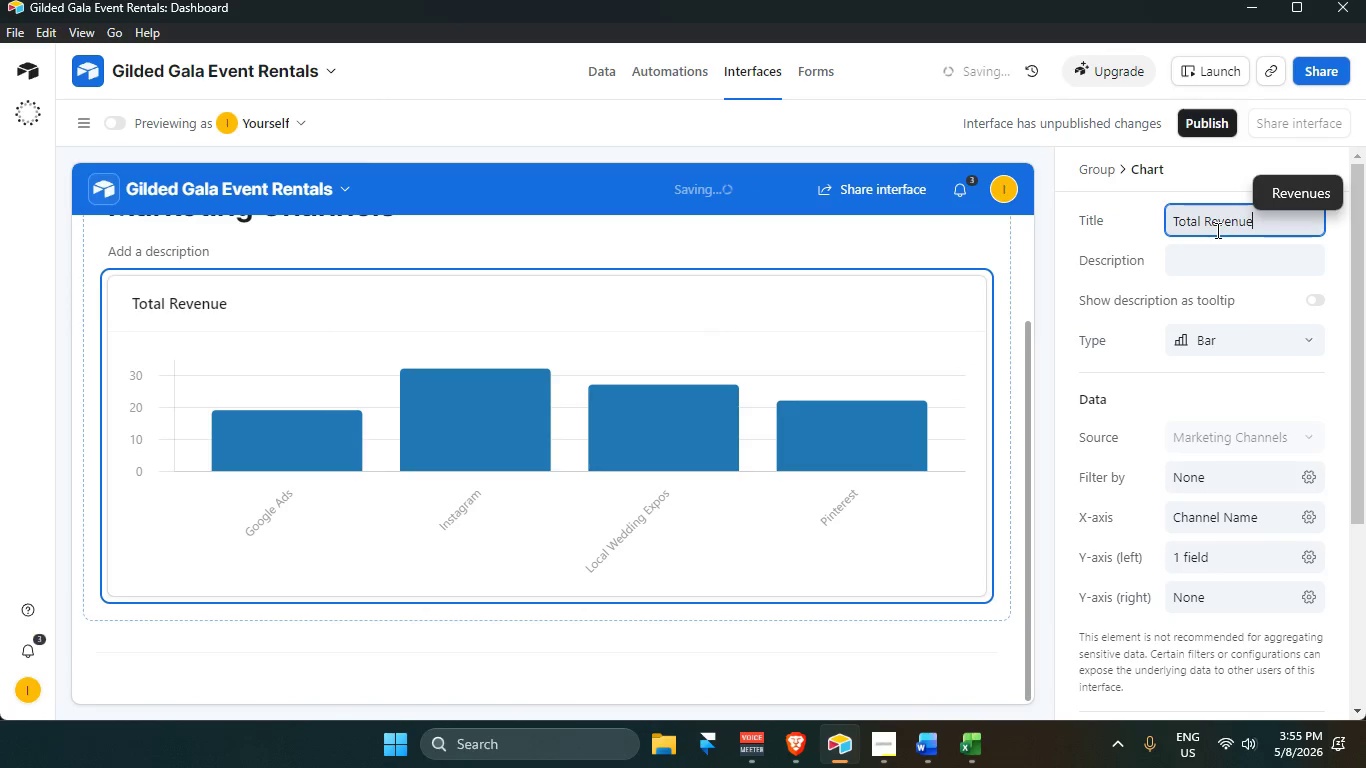 
wait(17.55)
 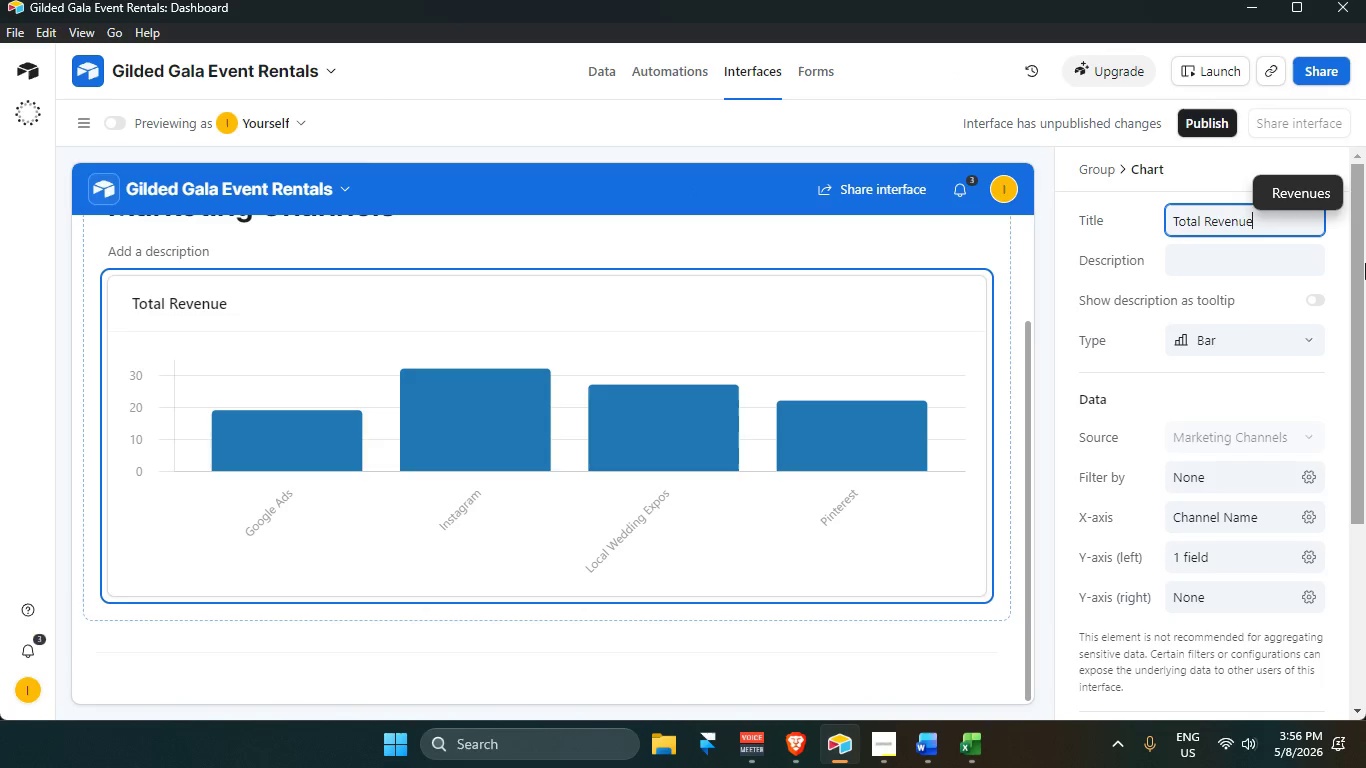 
type( by )
 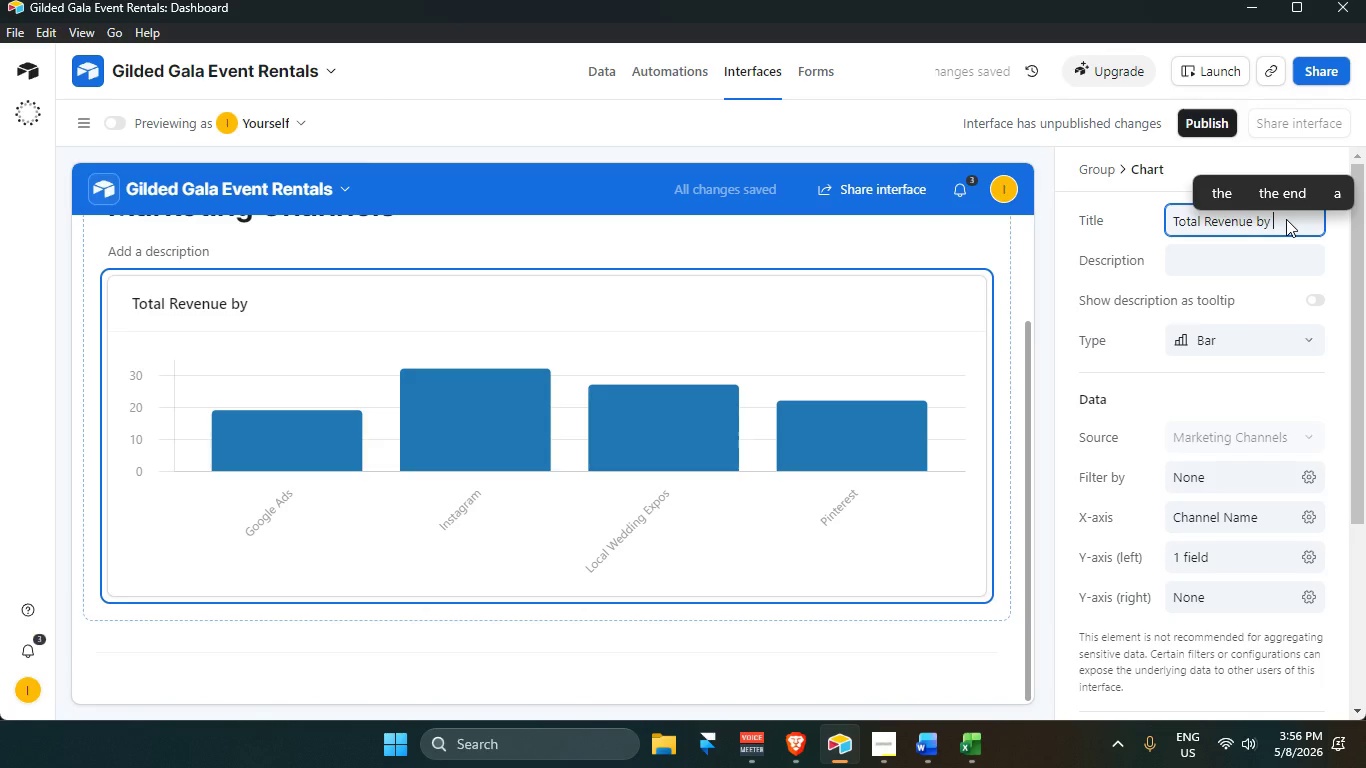 
key(Backspace)
 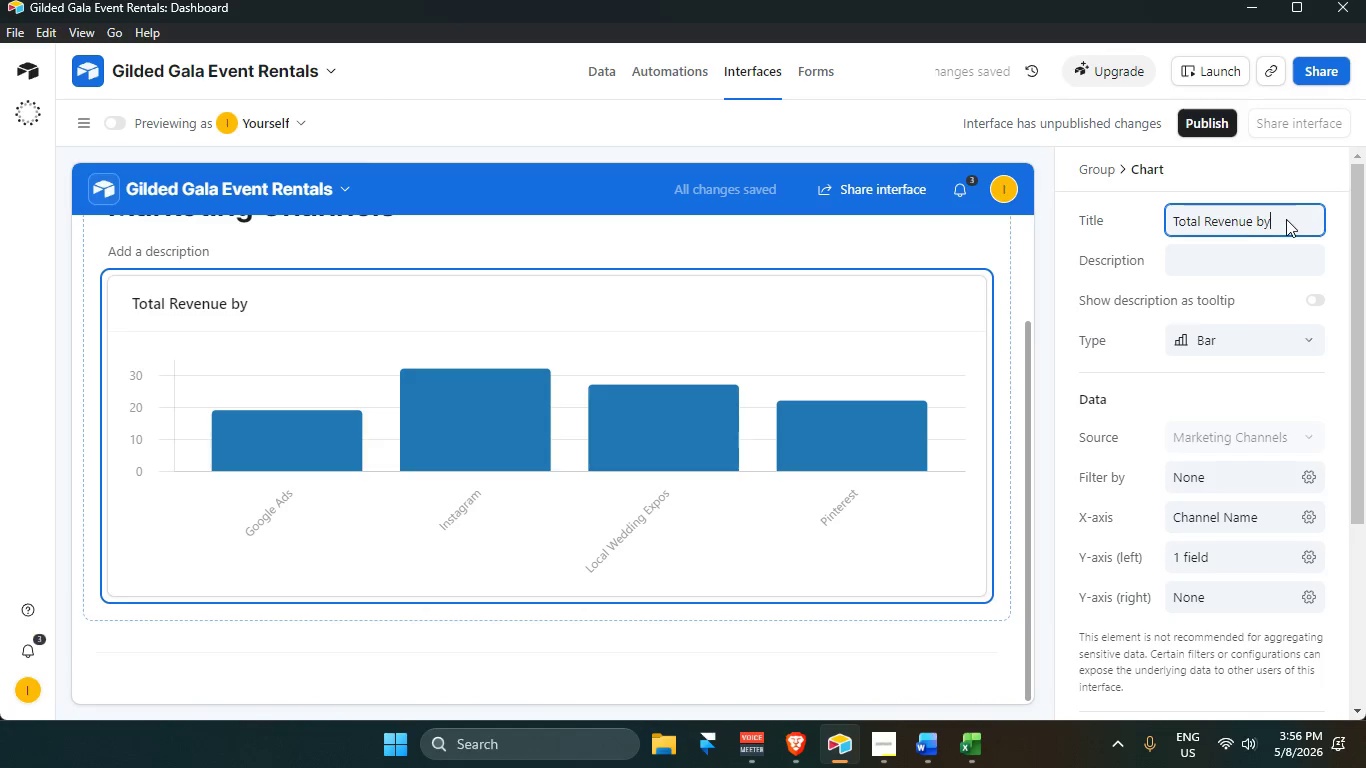 
key(Backspace)
 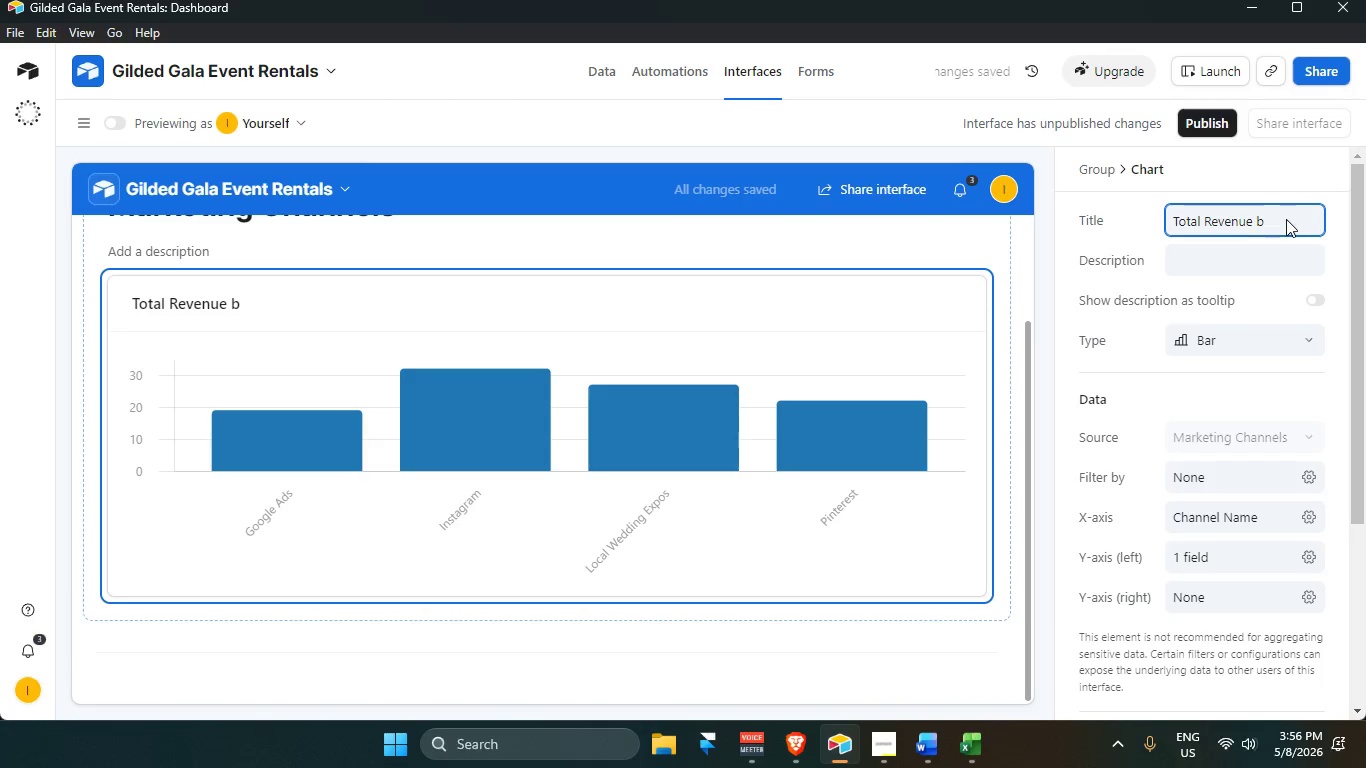 
hold_key(key=Backspace, duration=1.24)
 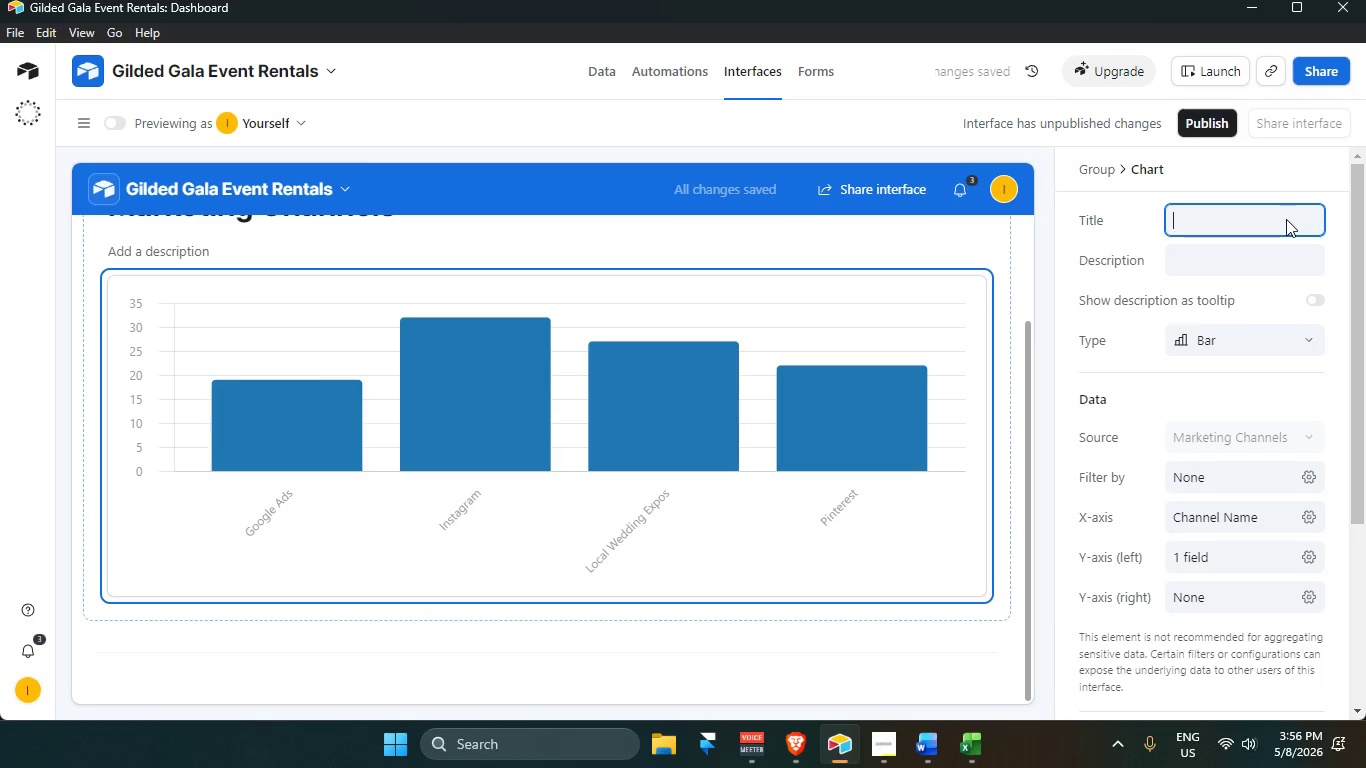 
type(TOTAL)
 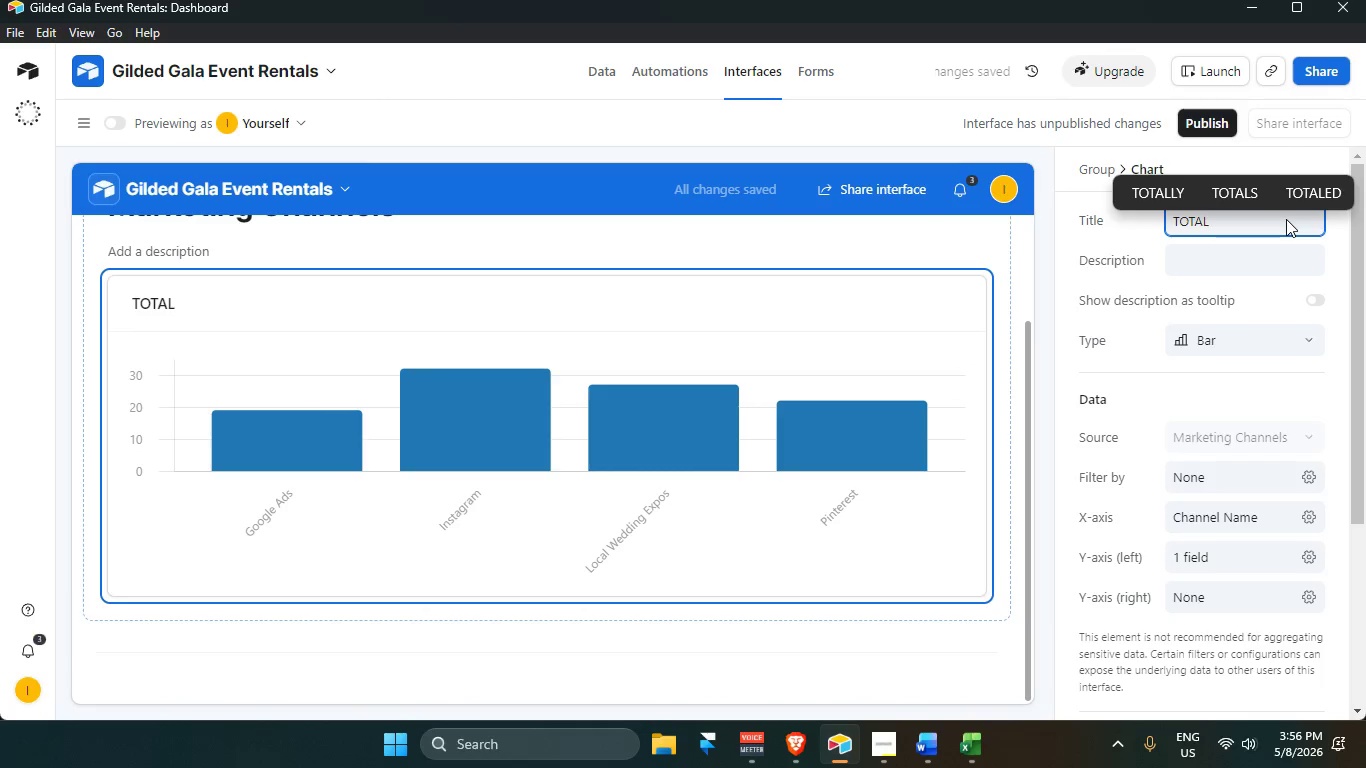 
type(RE)
key(Backspace)
key(Backspace)
type( REVENUE BY MARKETING CHANNEL)
 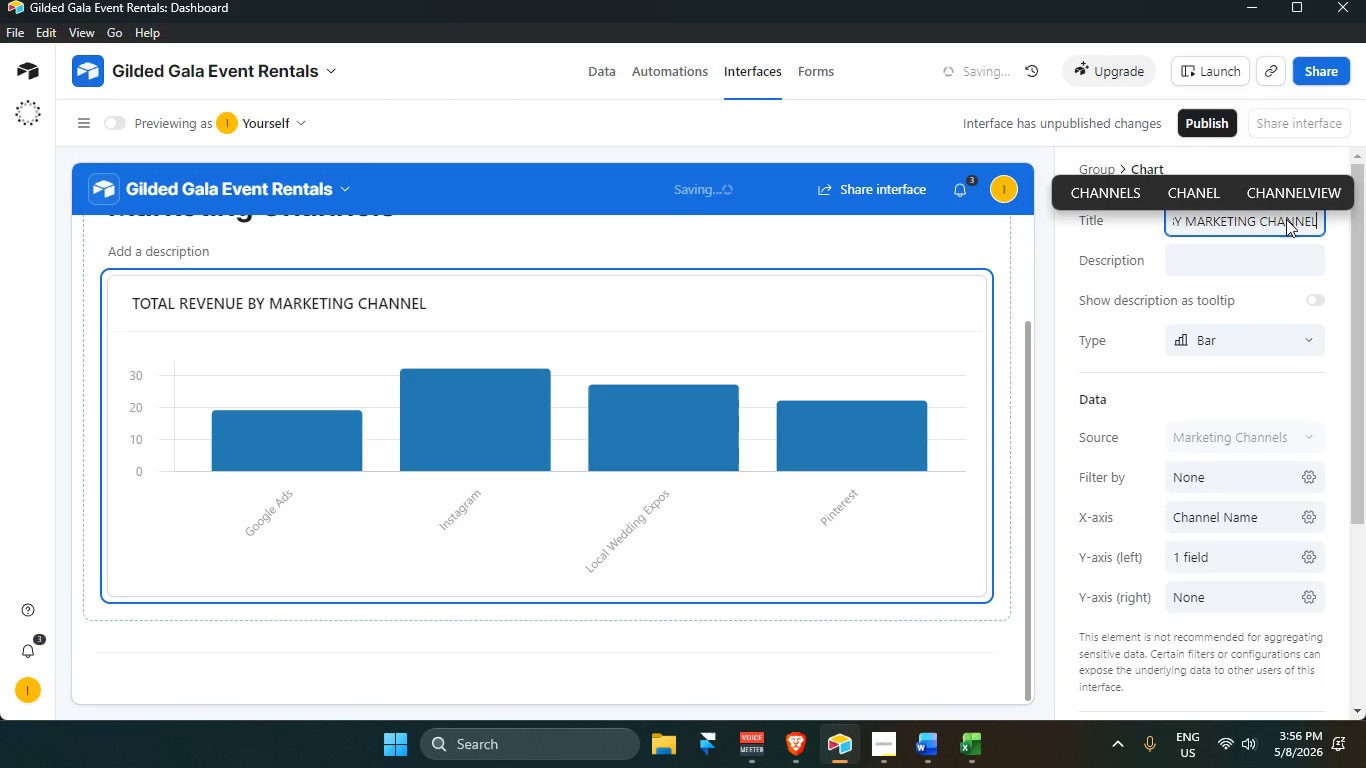 
wait(20.12)
 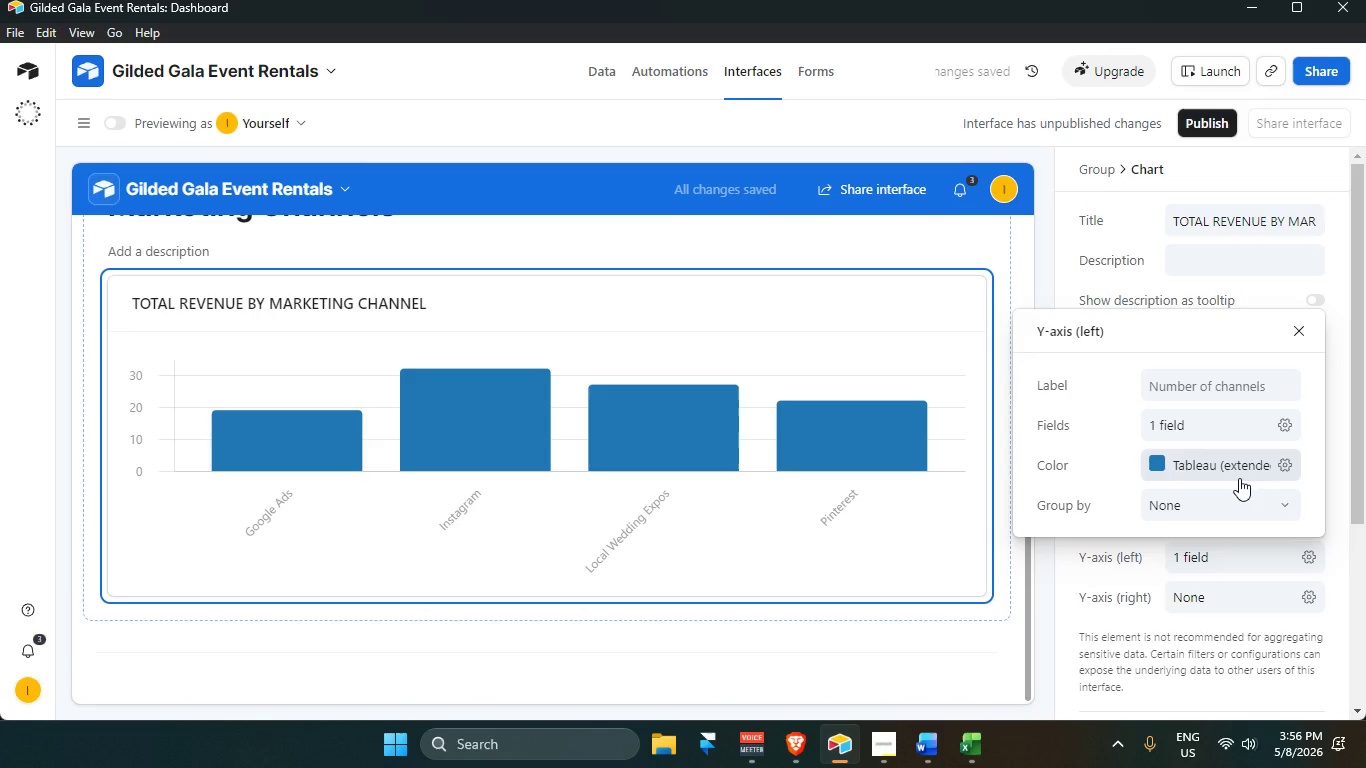 
left_click([1210, 470])
 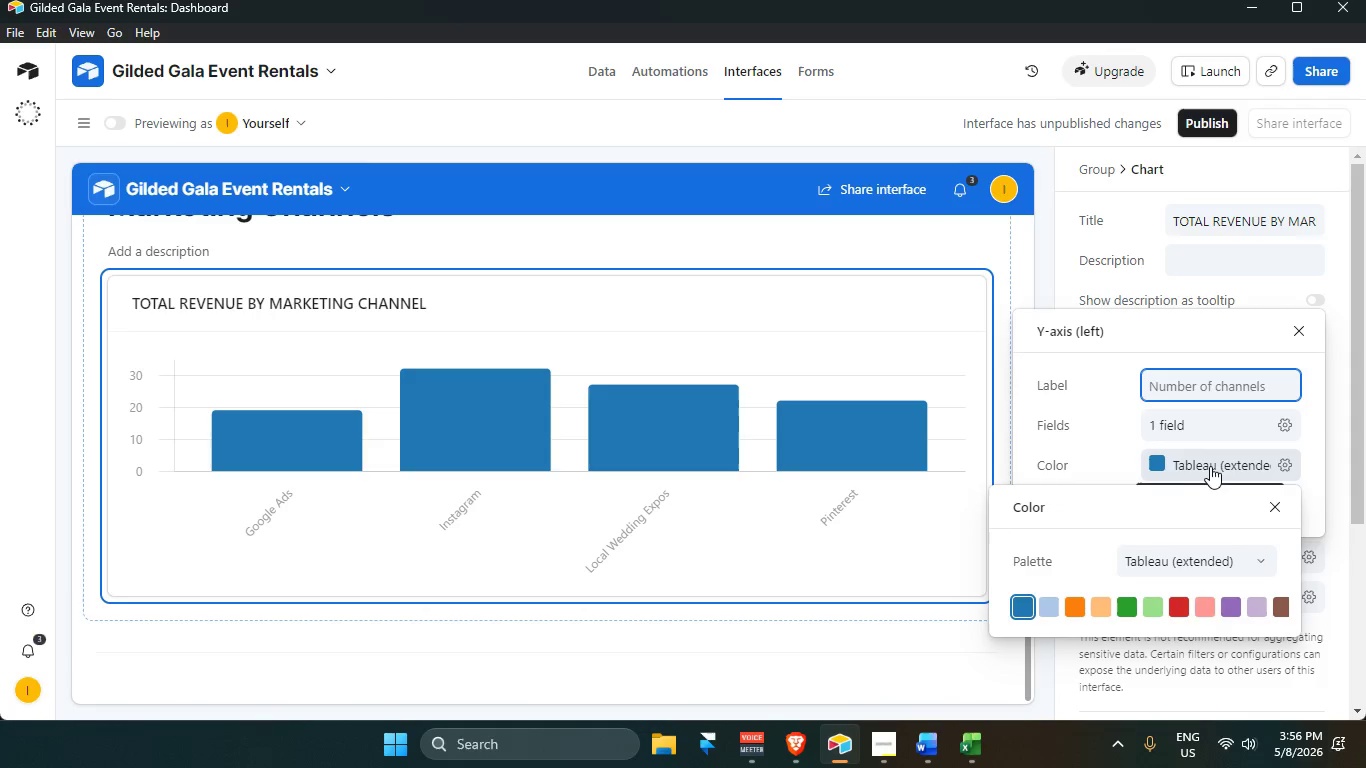 
left_click([1210, 465])
 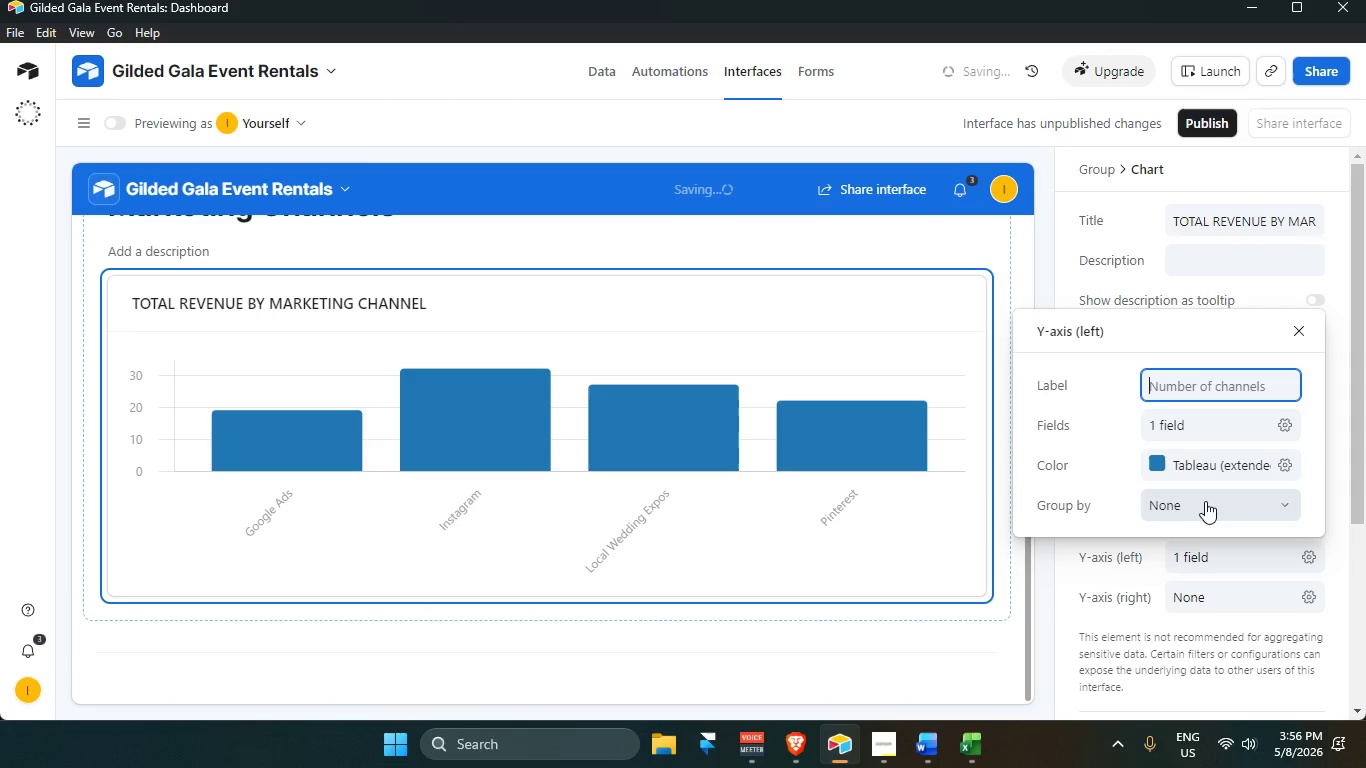 
left_click([1205, 501])
 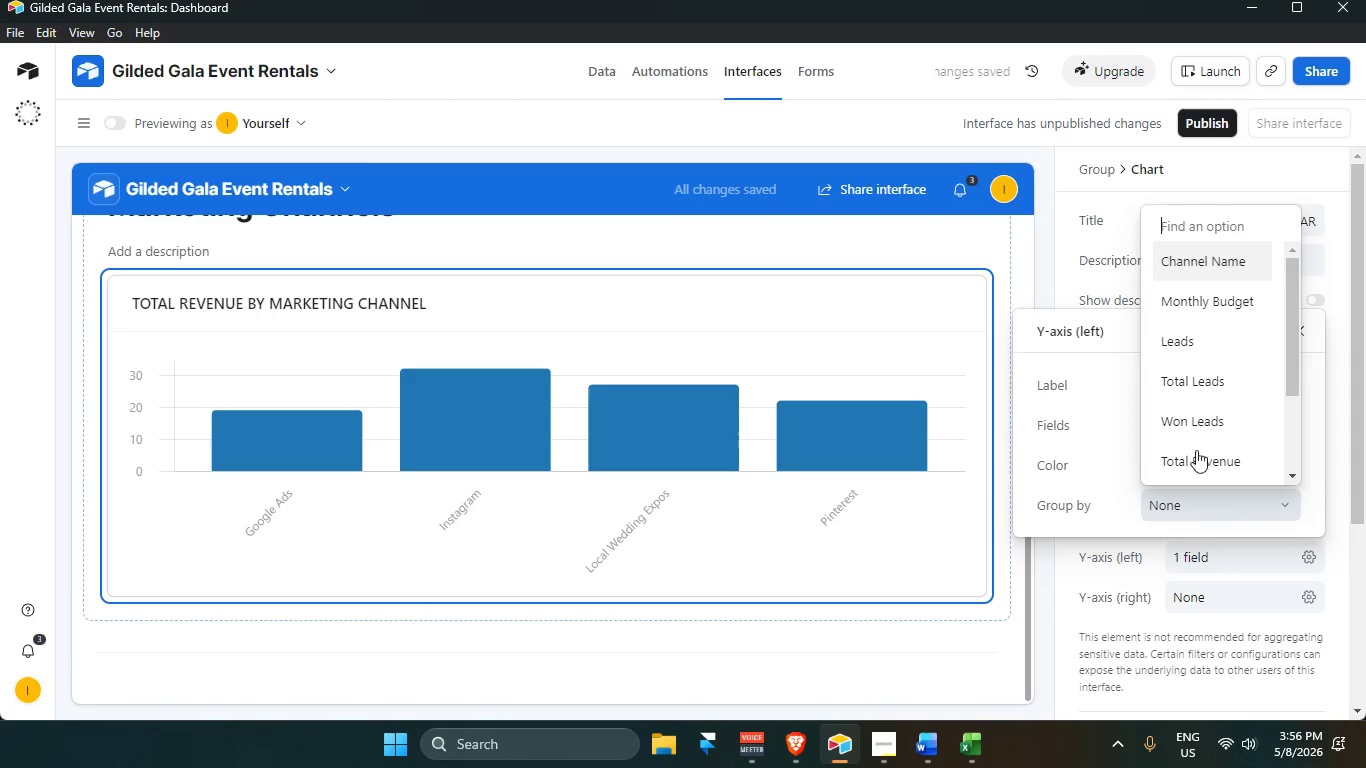 
left_click([1227, 269])
 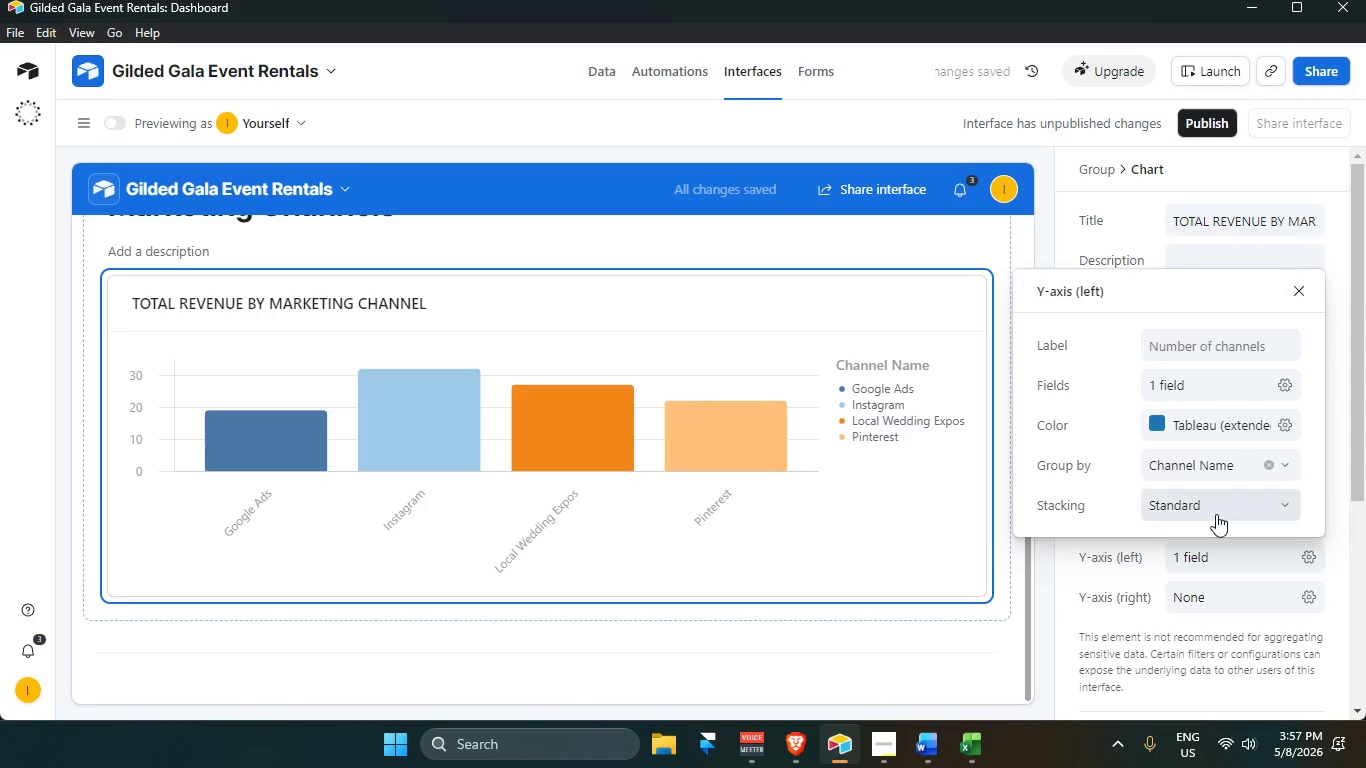 
wait(6.48)
 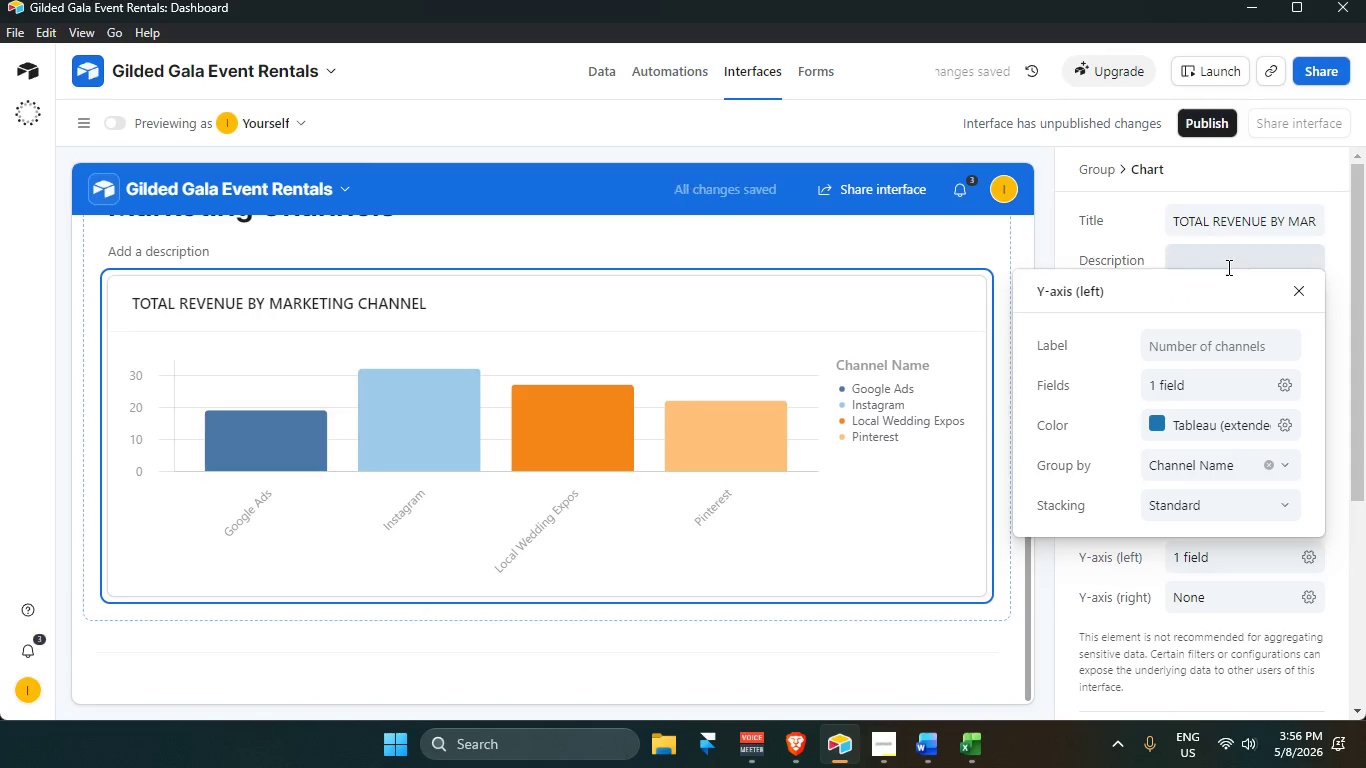 
left_click([1212, 464])
 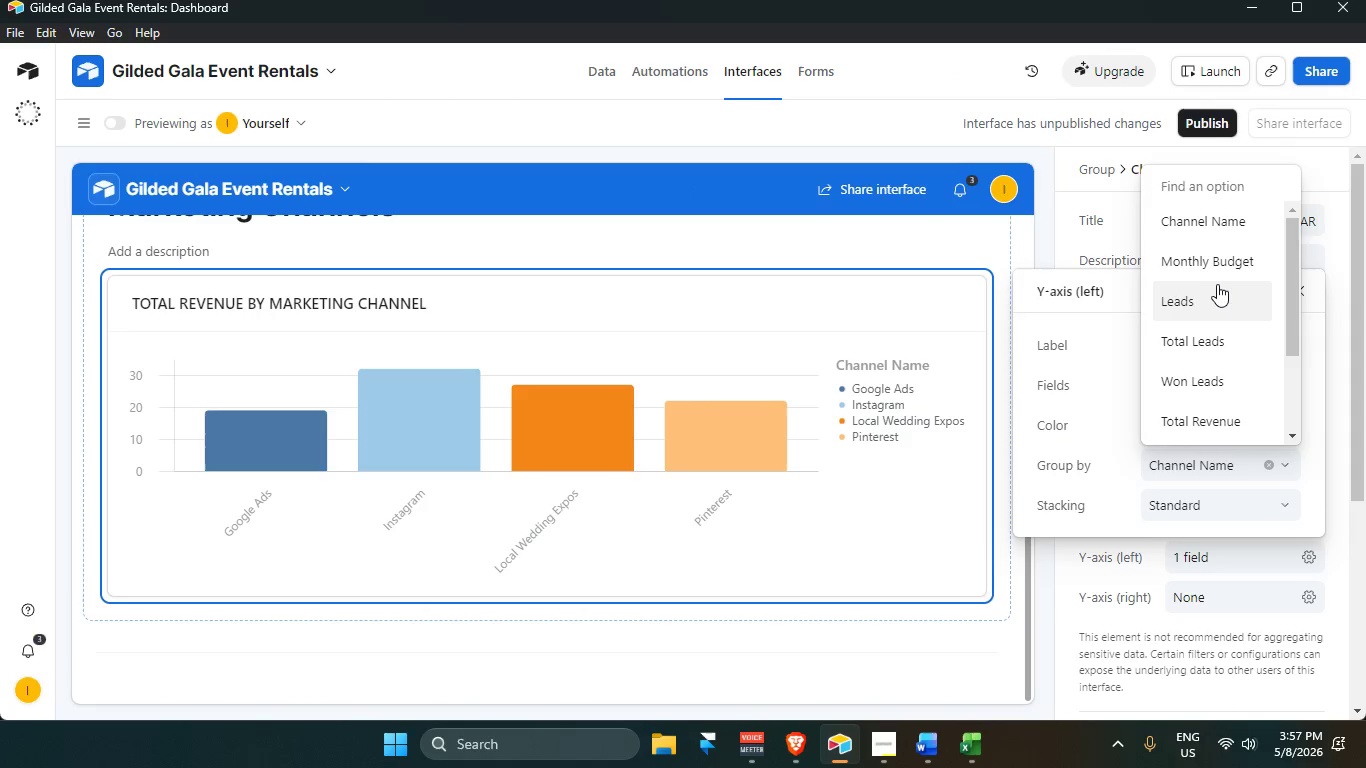 
wait(5.31)
 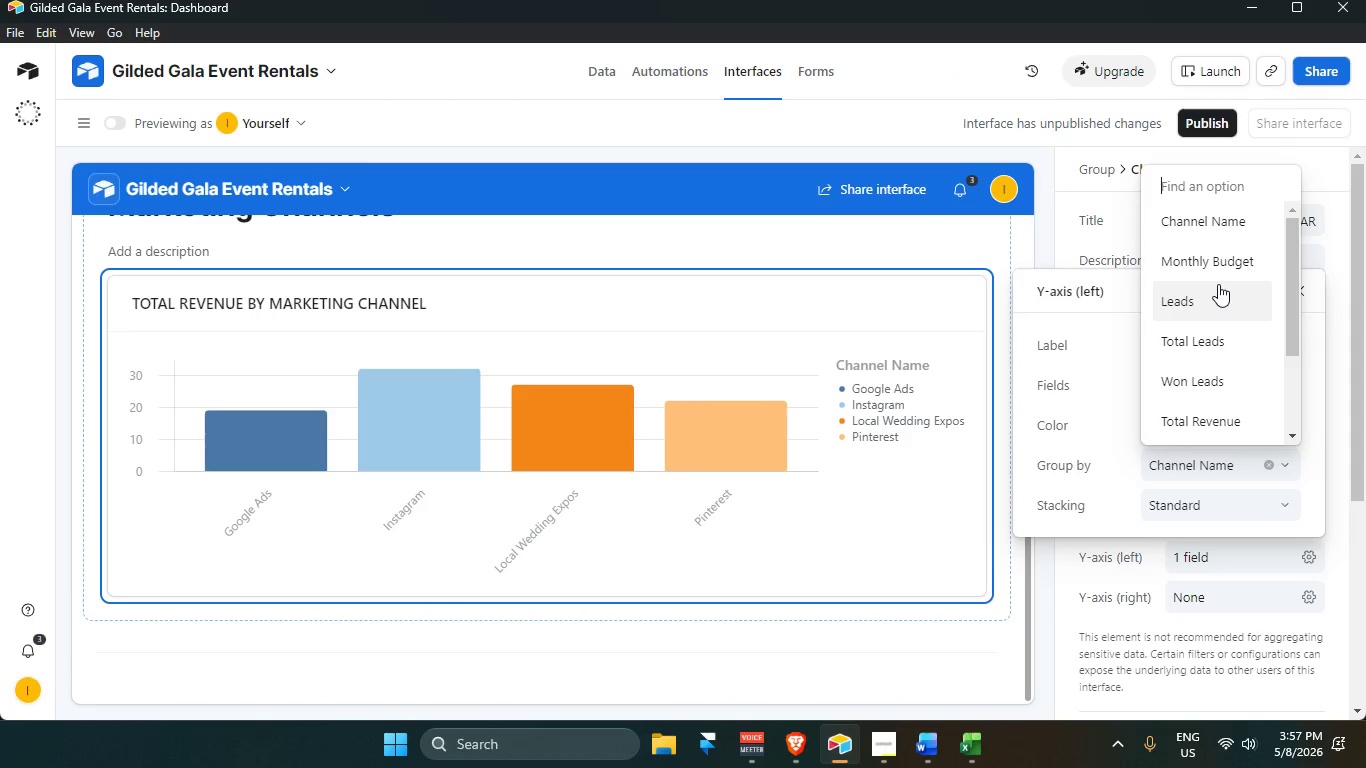 
left_click([1204, 222])
 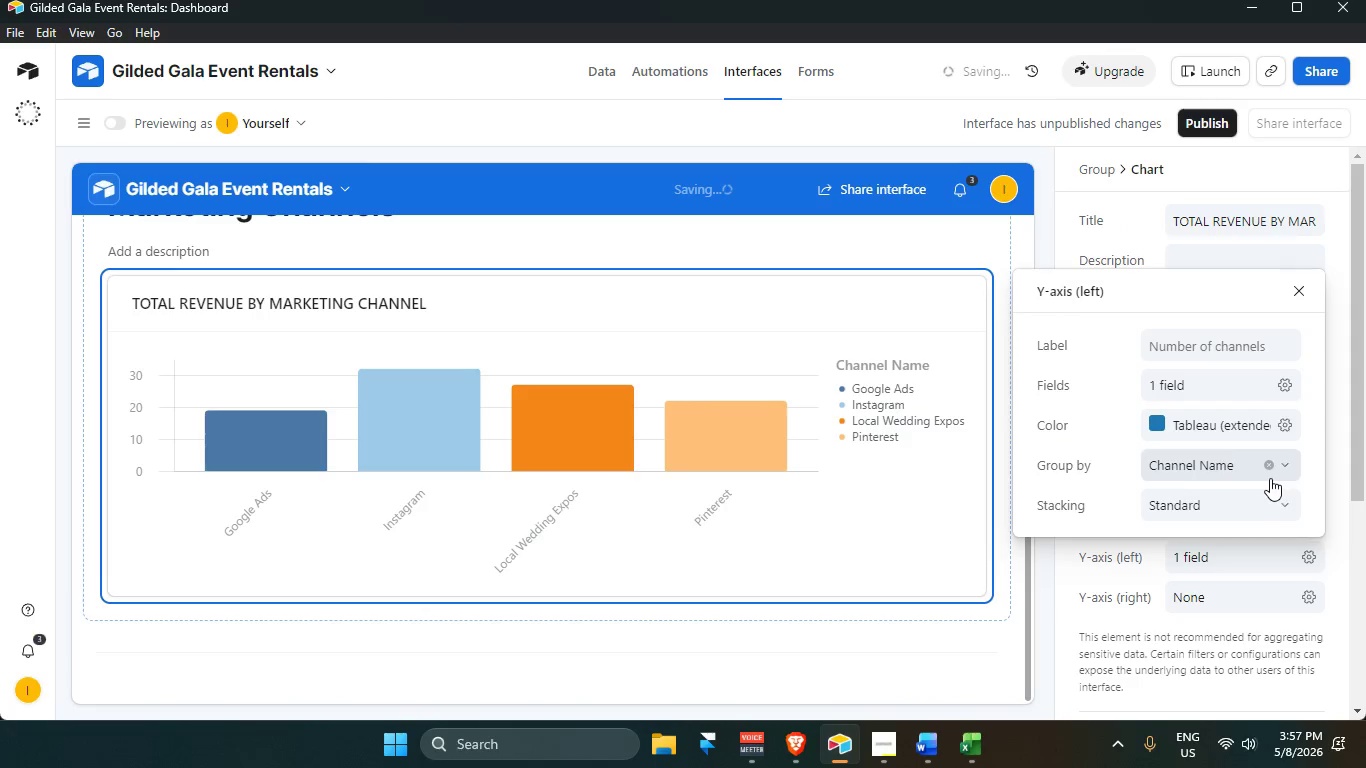 
left_click([1270, 466])
 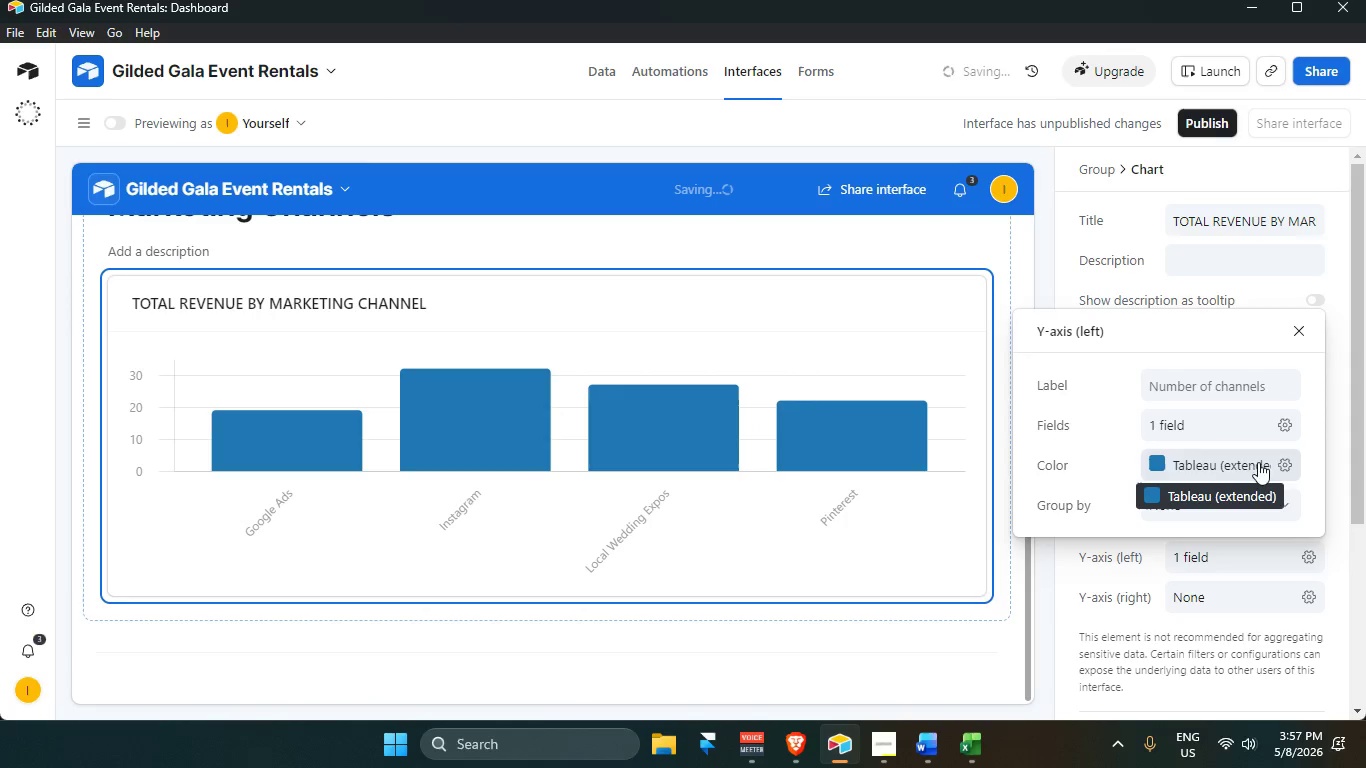 
left_click([1229, 457])
 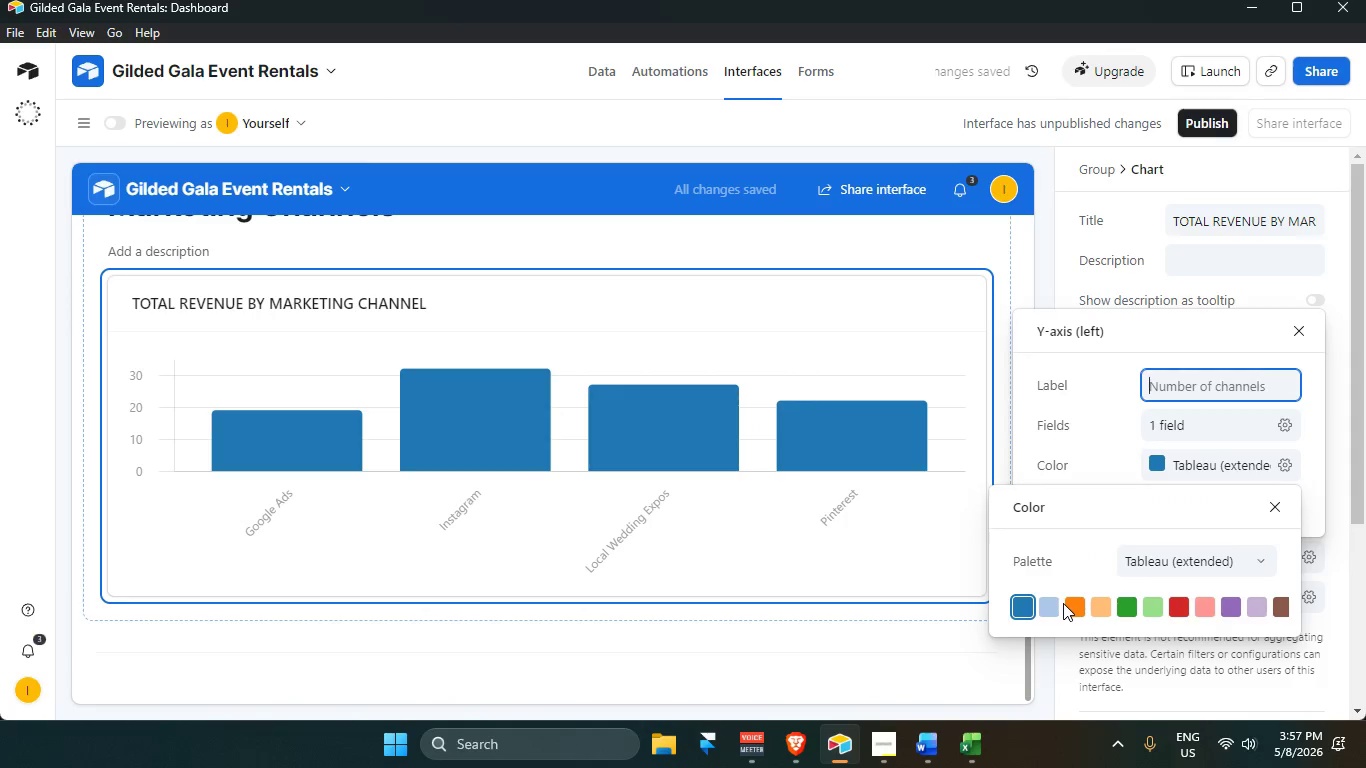 
double_click([1069, 610])
 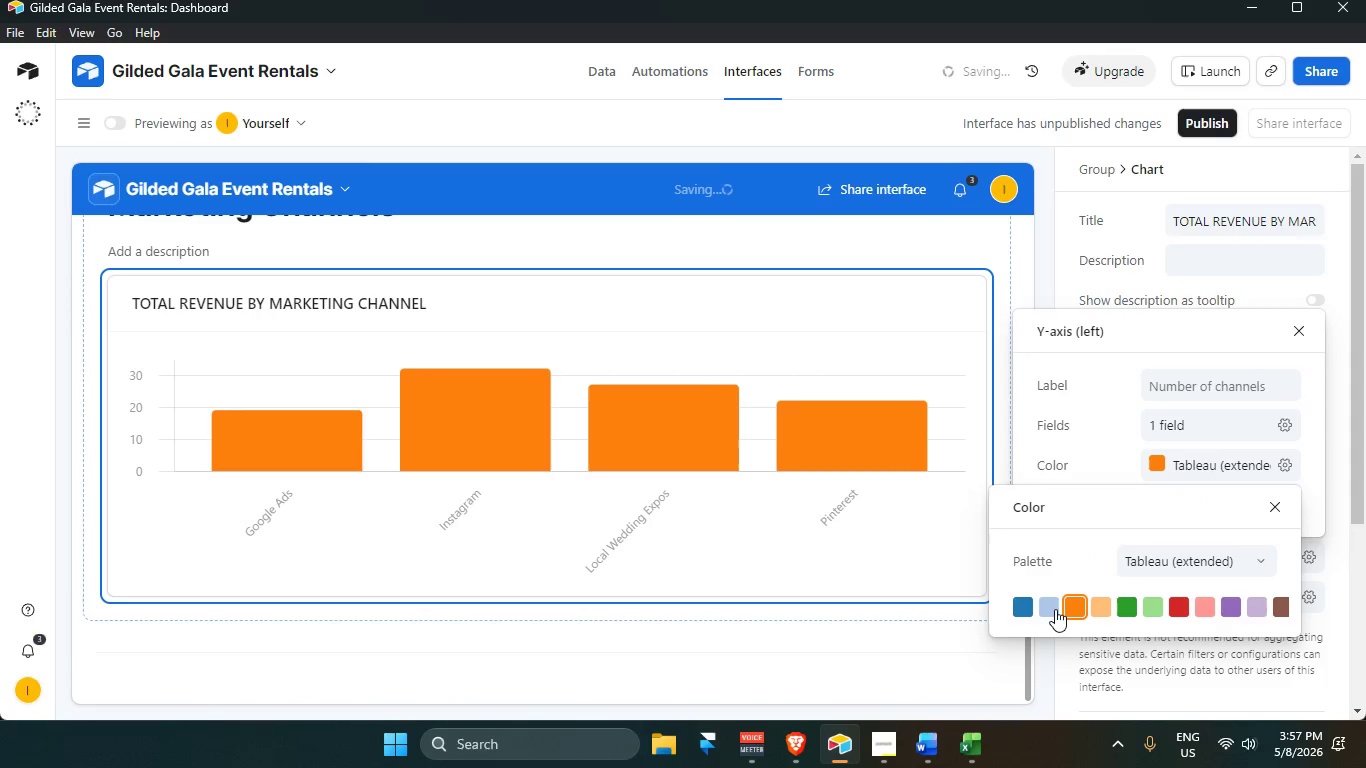 
left_click([1049, 608])
 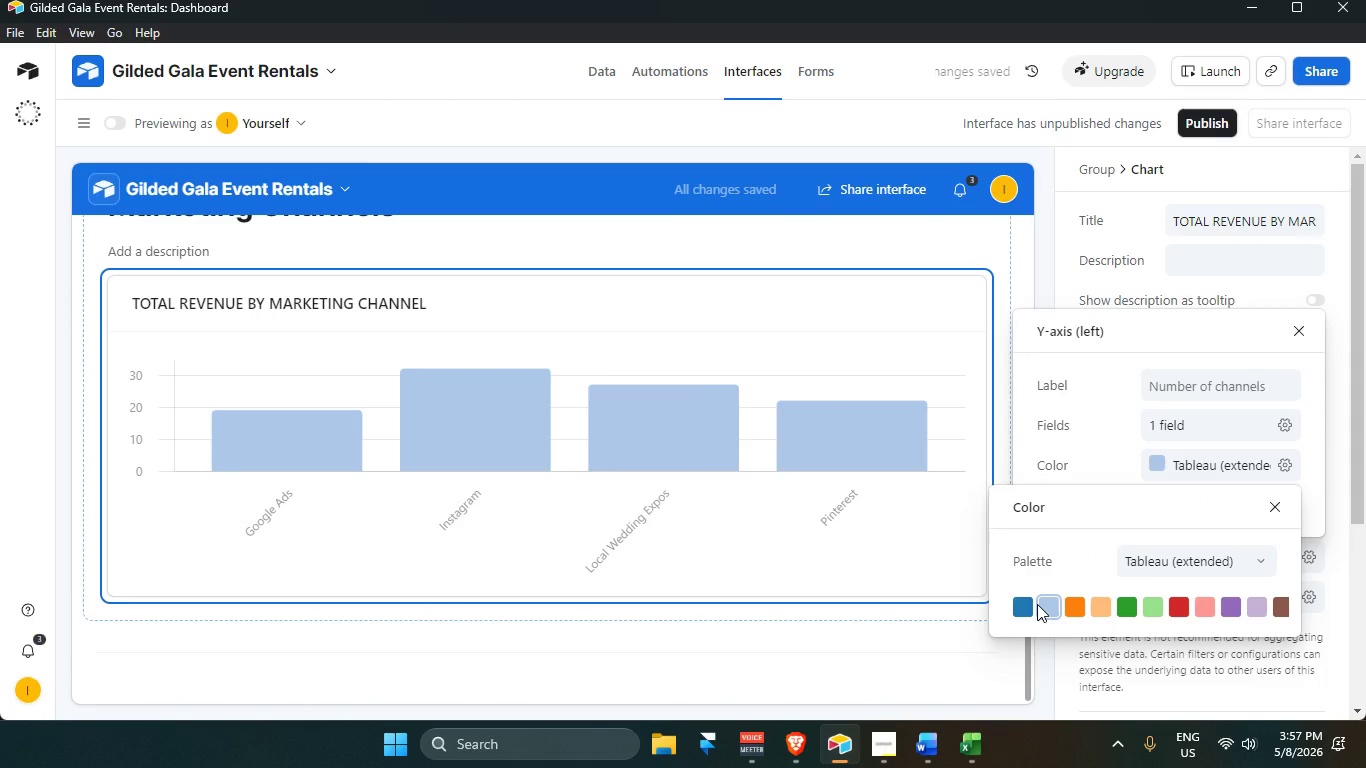 
left_click([1101, 467])
 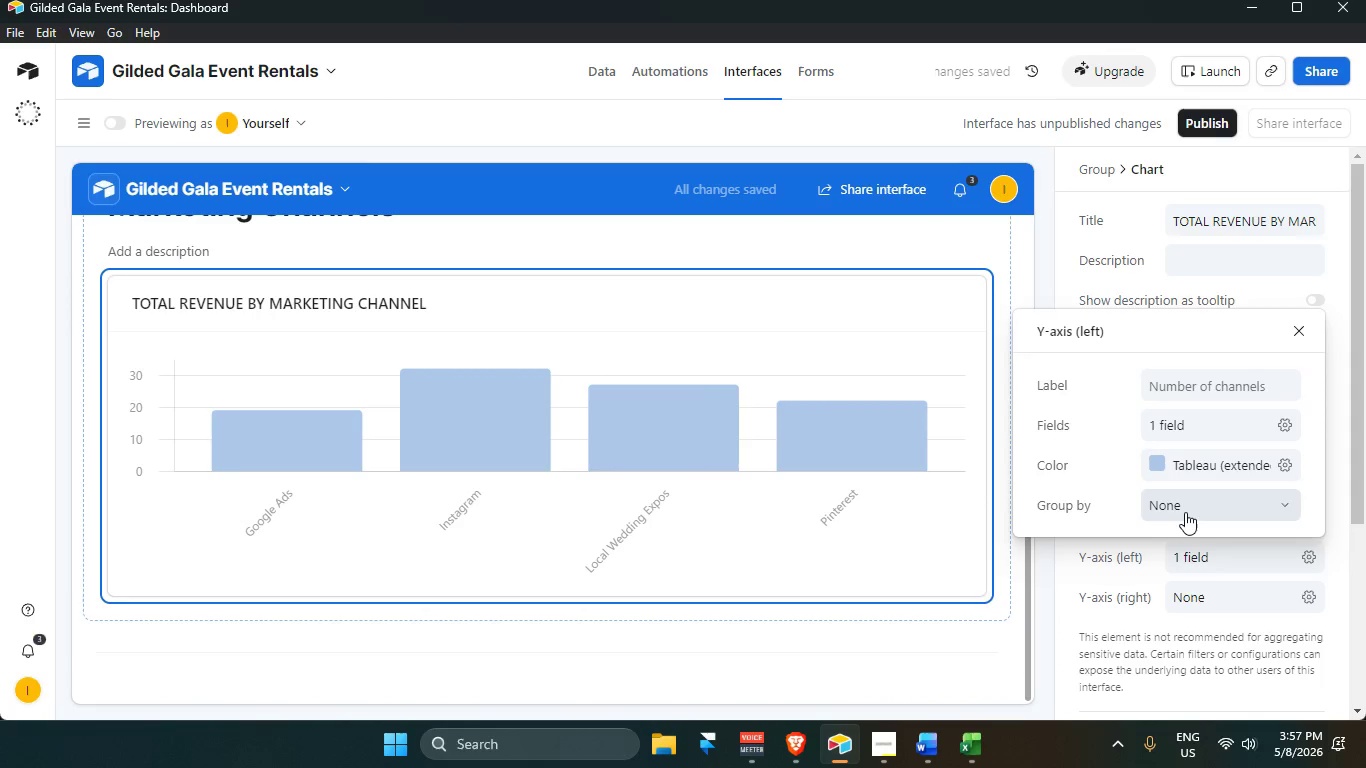 
left_click([1180, 511])
 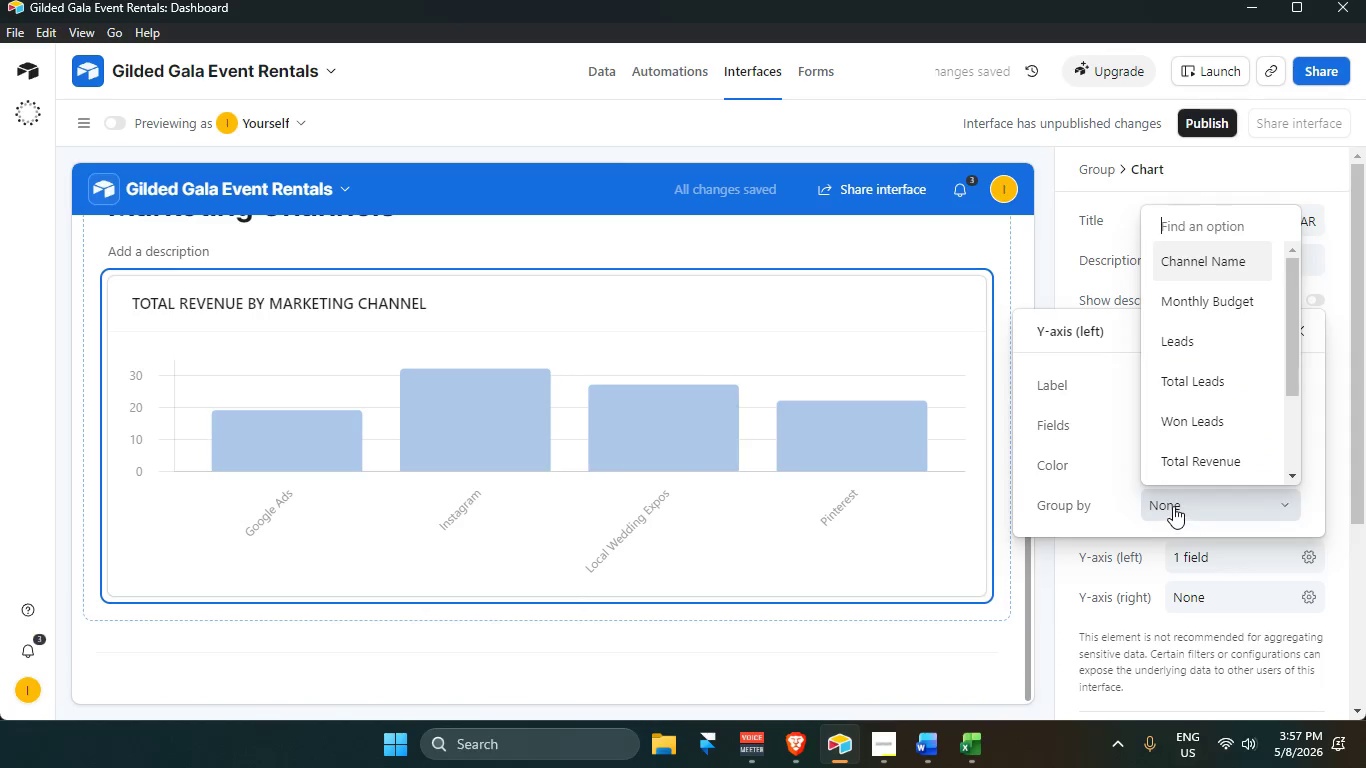 
left_click([1173, 506])
 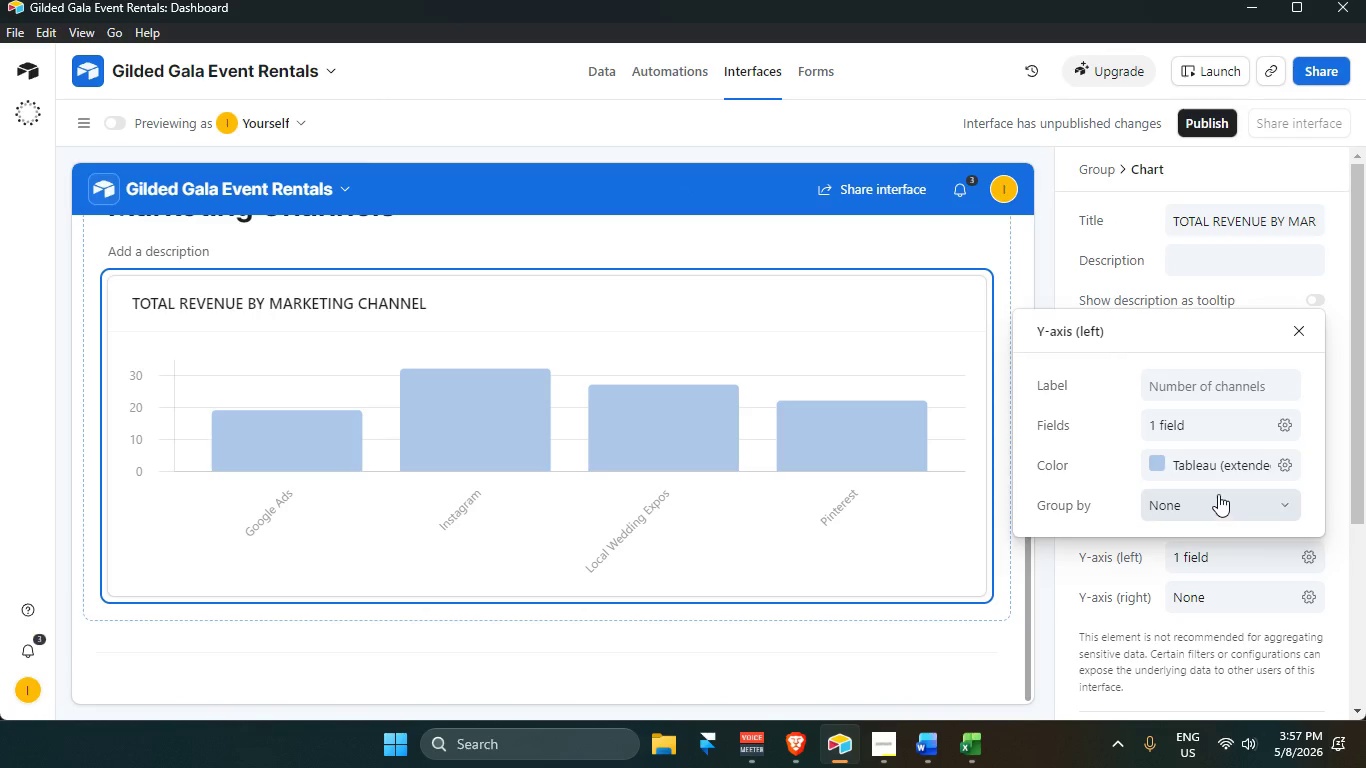 
wait(5.69)
 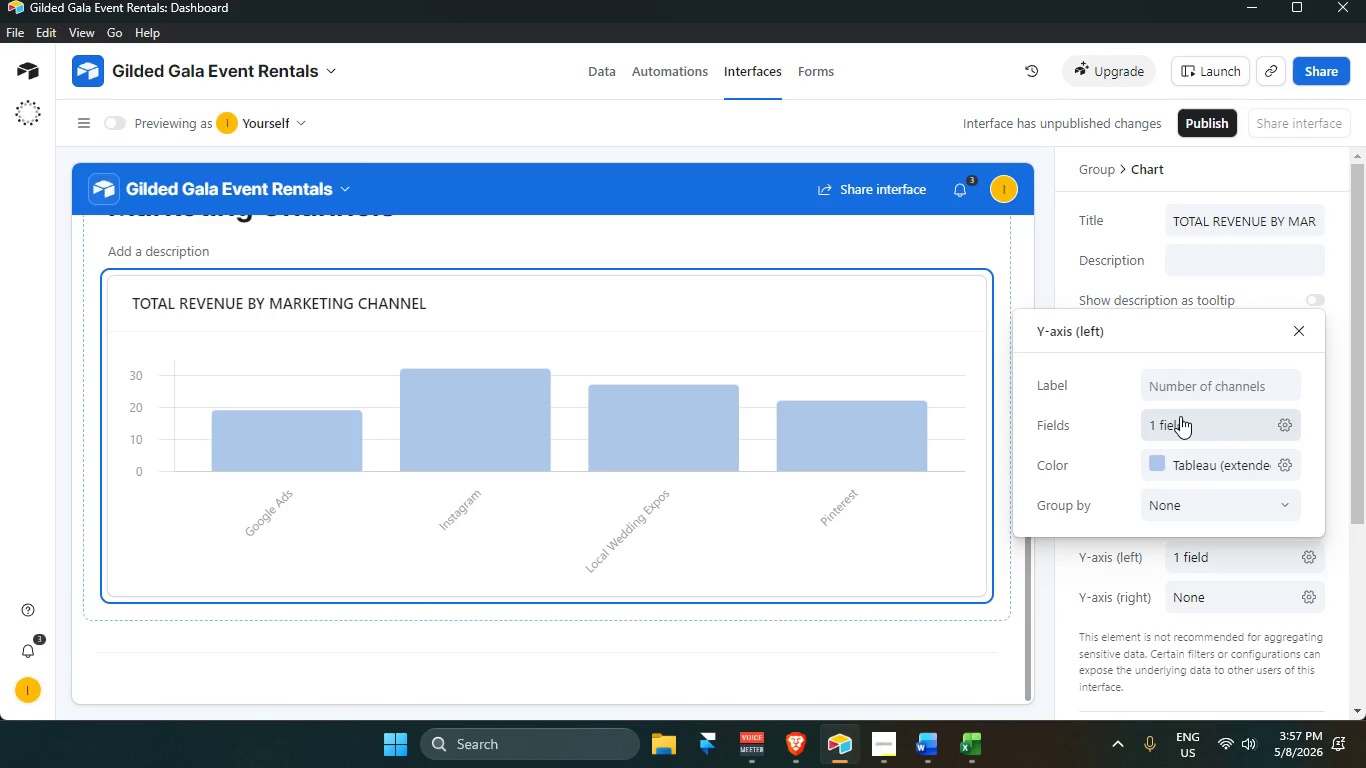 
double_click([1214, 427])
 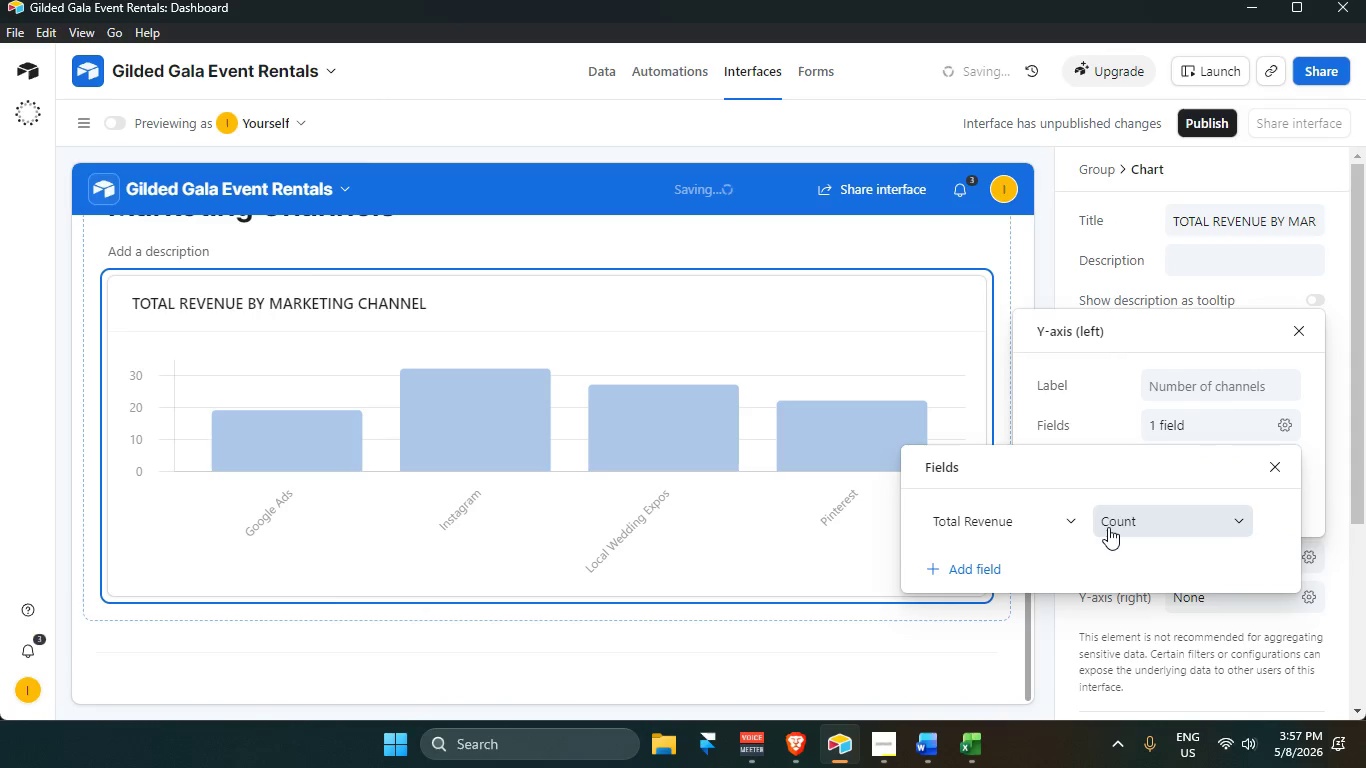 
left_click([1119, 518])
 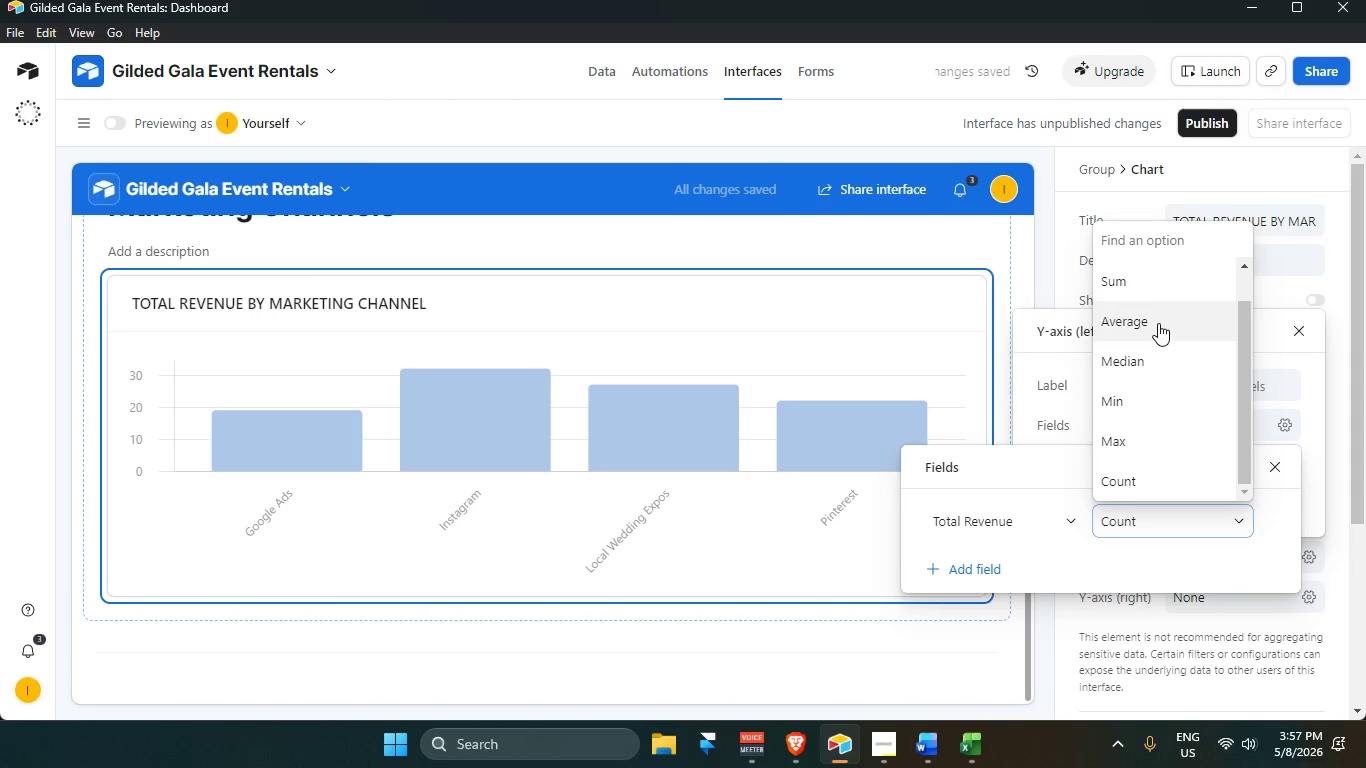 
left_click([1158, 322])
 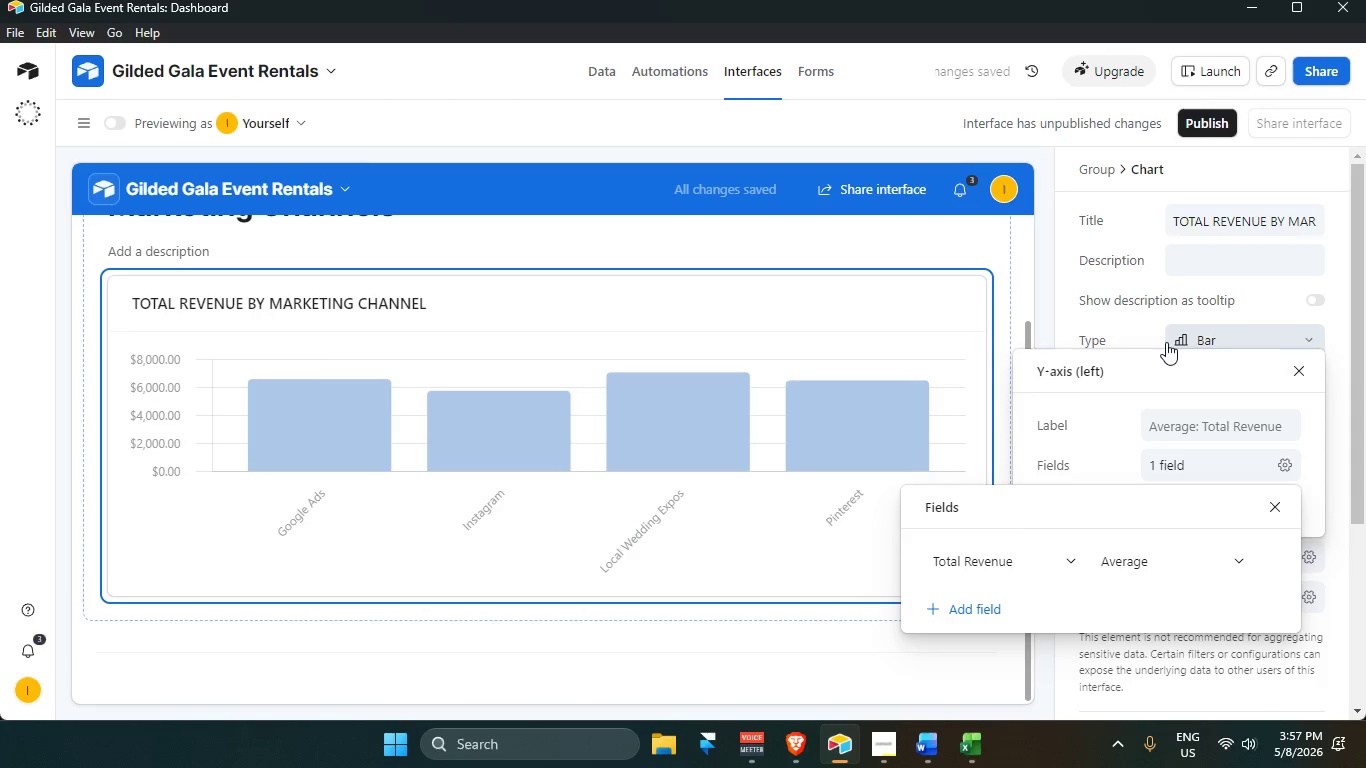 
wait(9.56)
 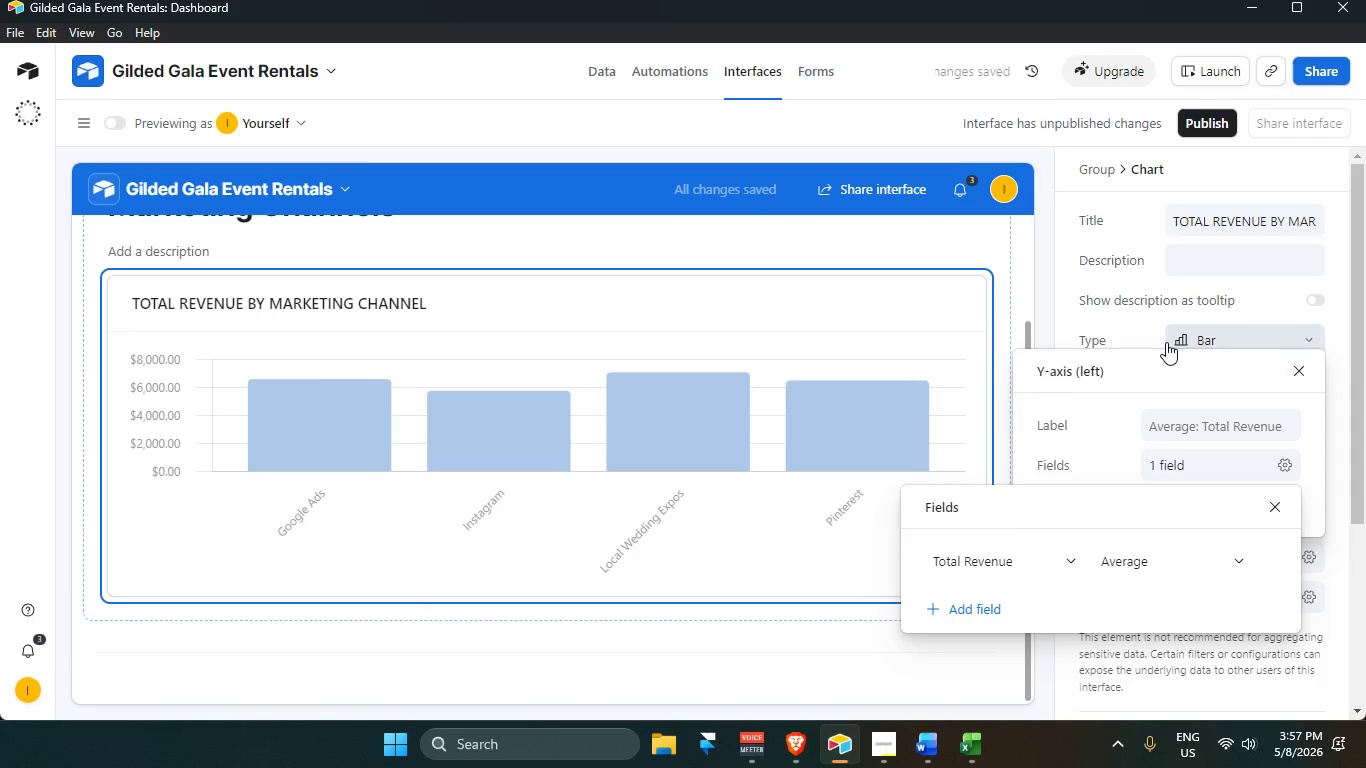 
left_click_drag(start_coordinate=[1136, 556], to_coordinate=[1141, 558])
 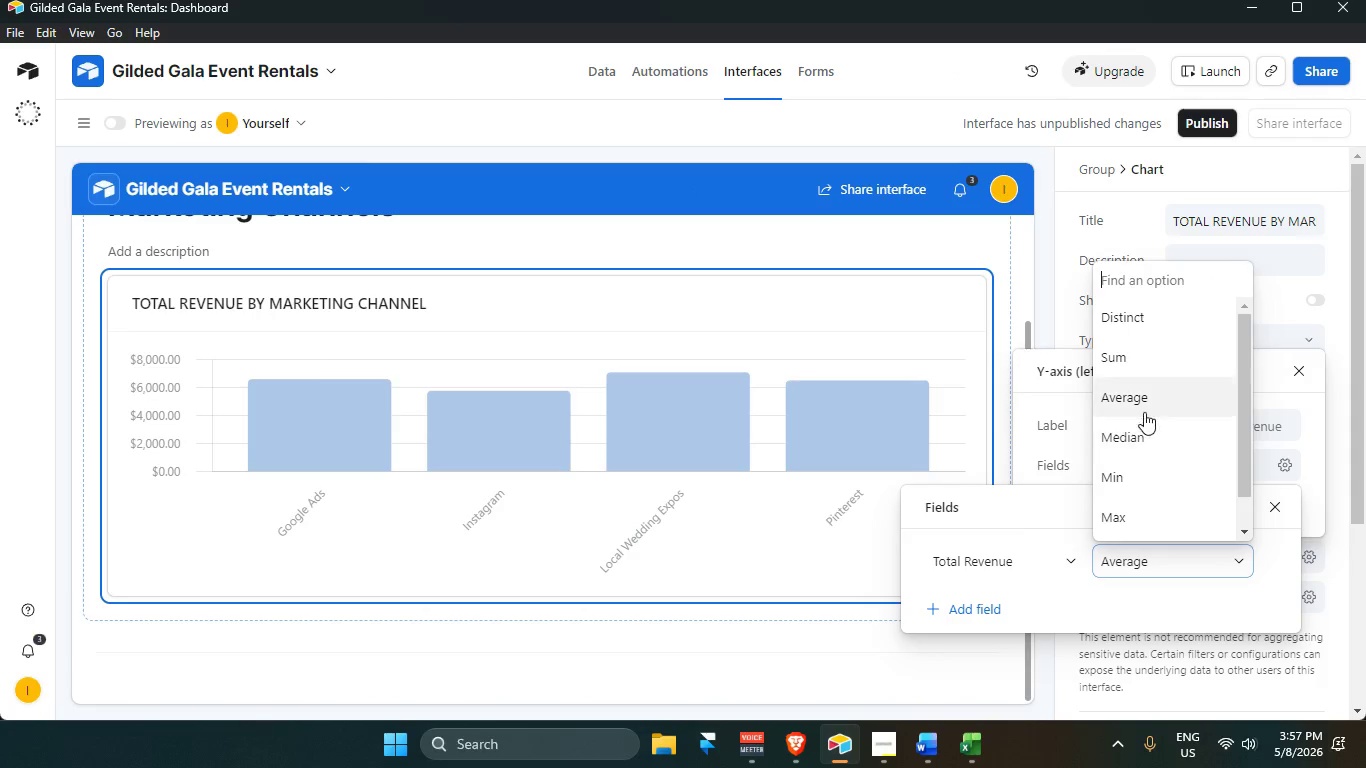 
scroll: coordinate [1142, 406], scroll_direction: up, amount: 2.0
 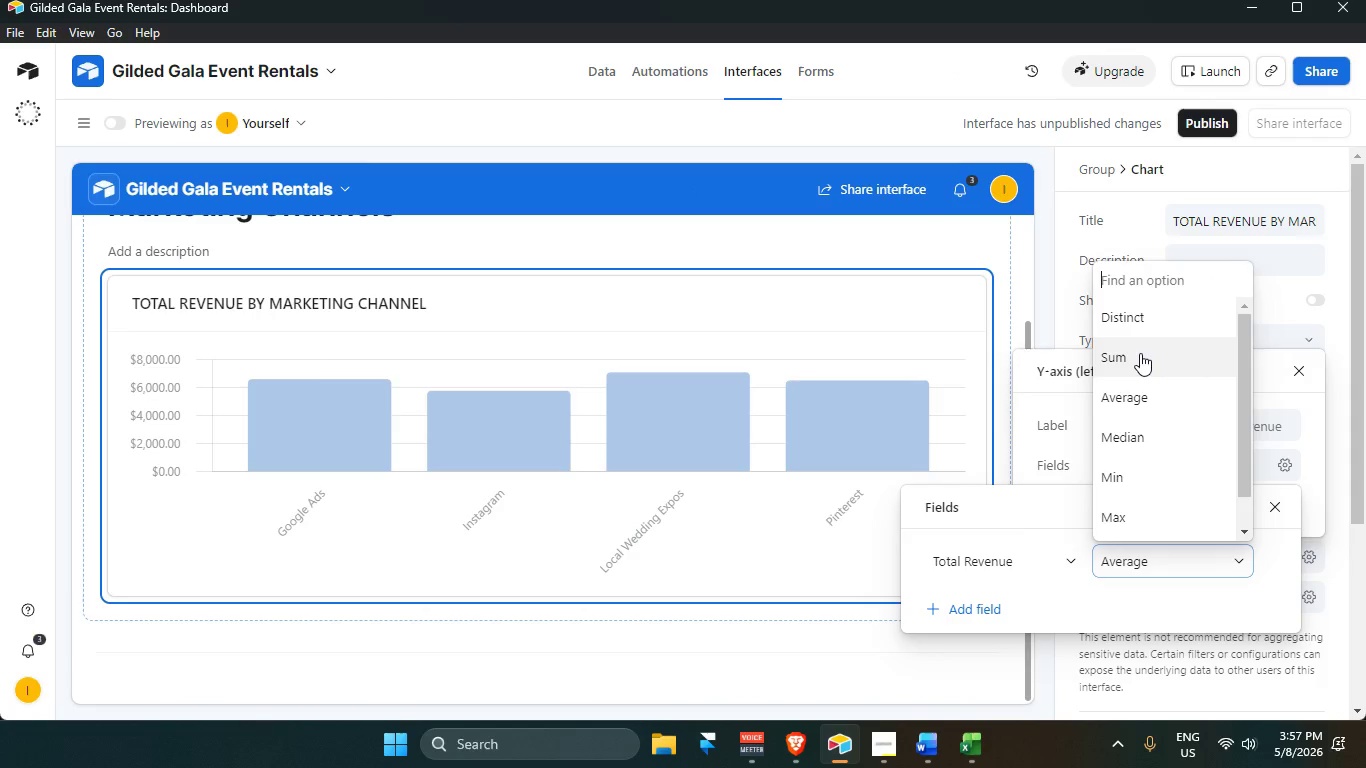 
left_click([1140, 353])
 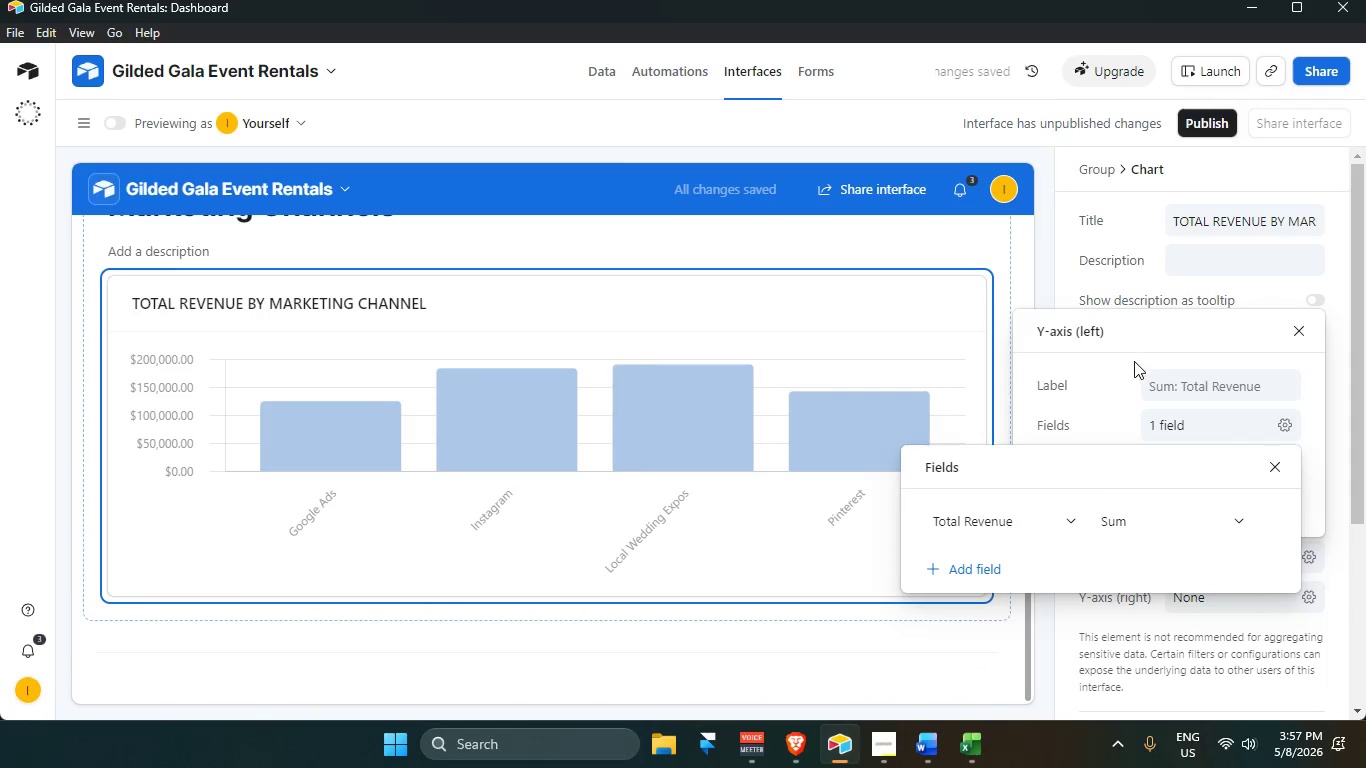 
left_click([1126, 524])
 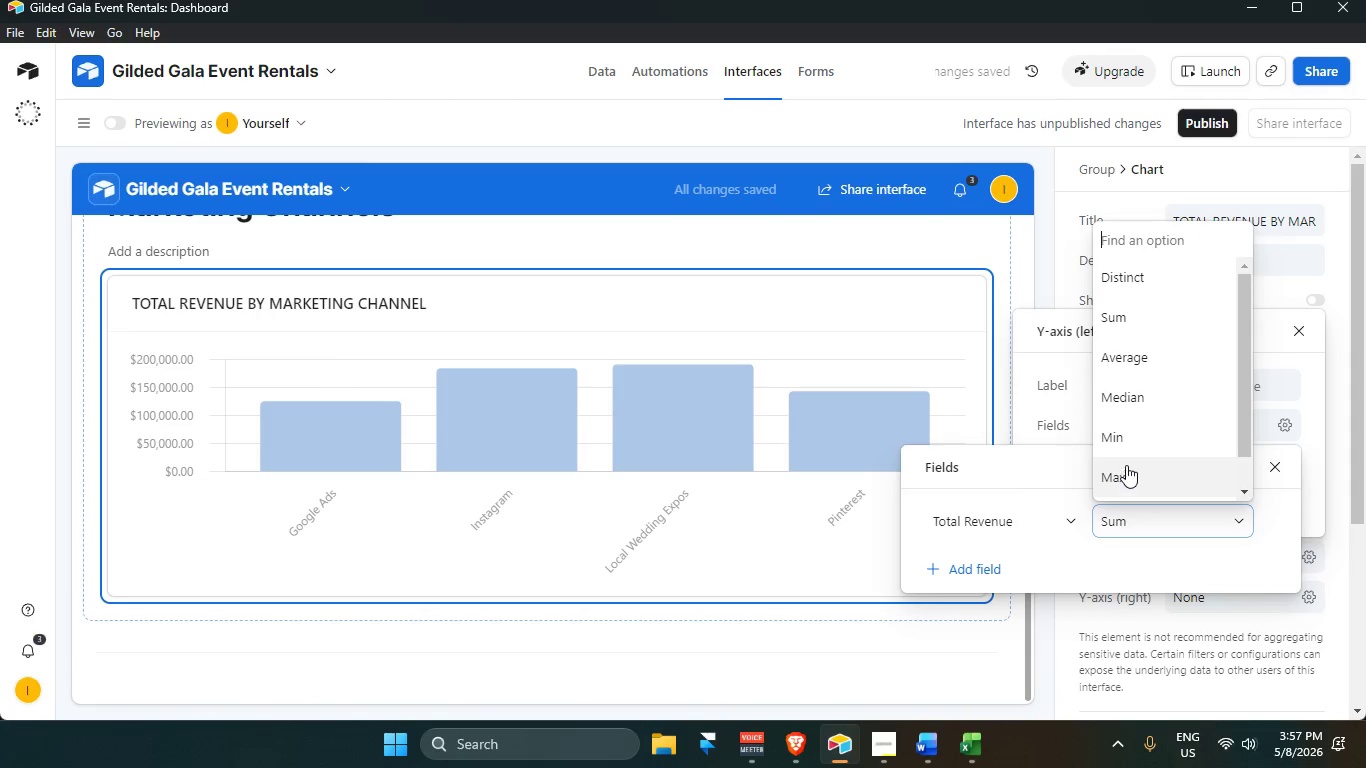 
left_click([1127, 463])
 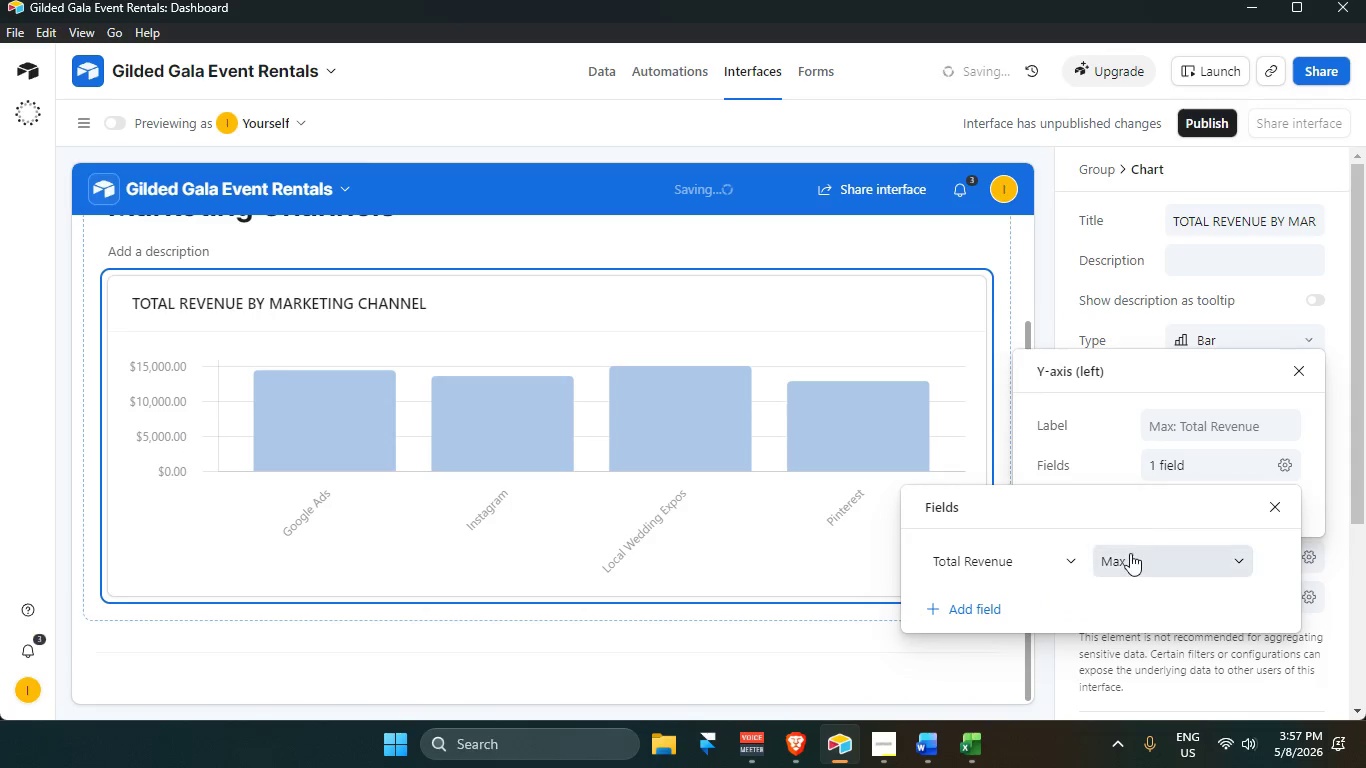 
left_click([1130, 553])
 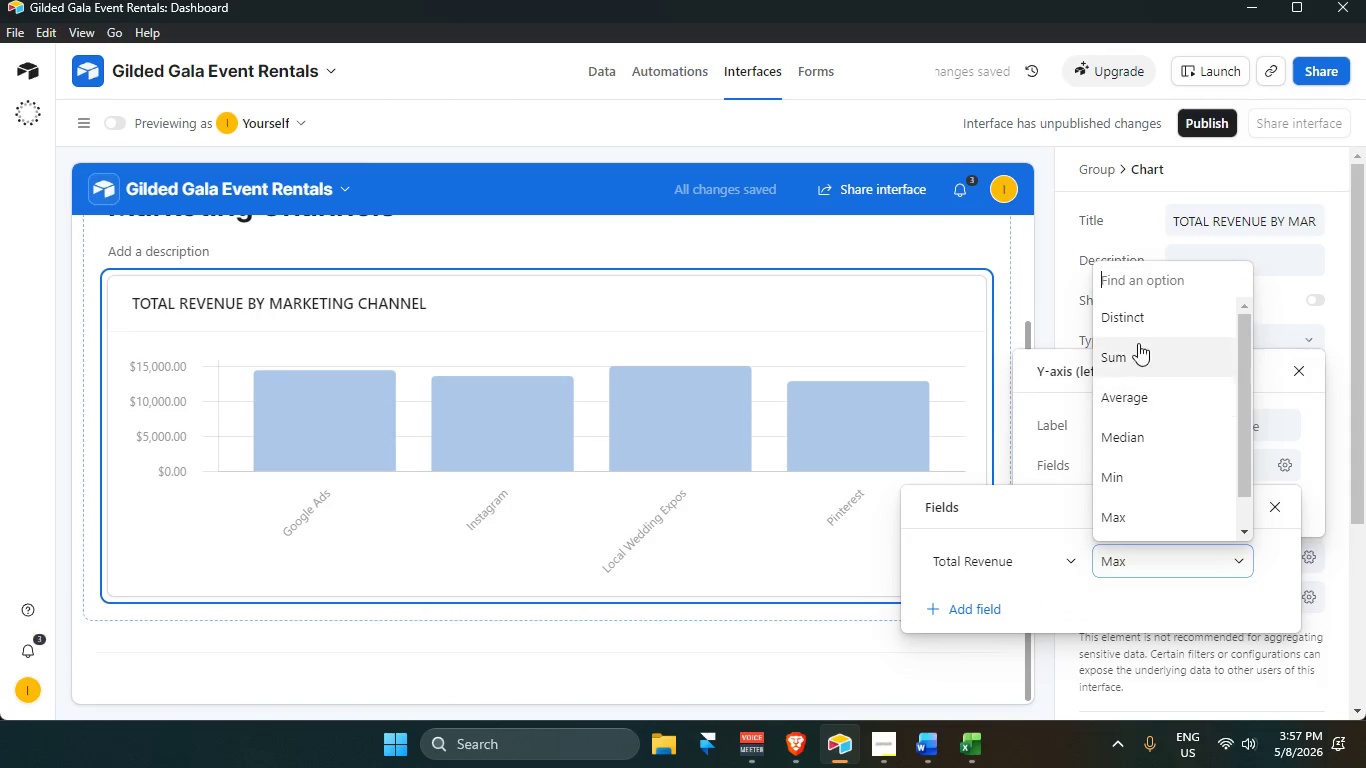 
left_click([1138, 333])
 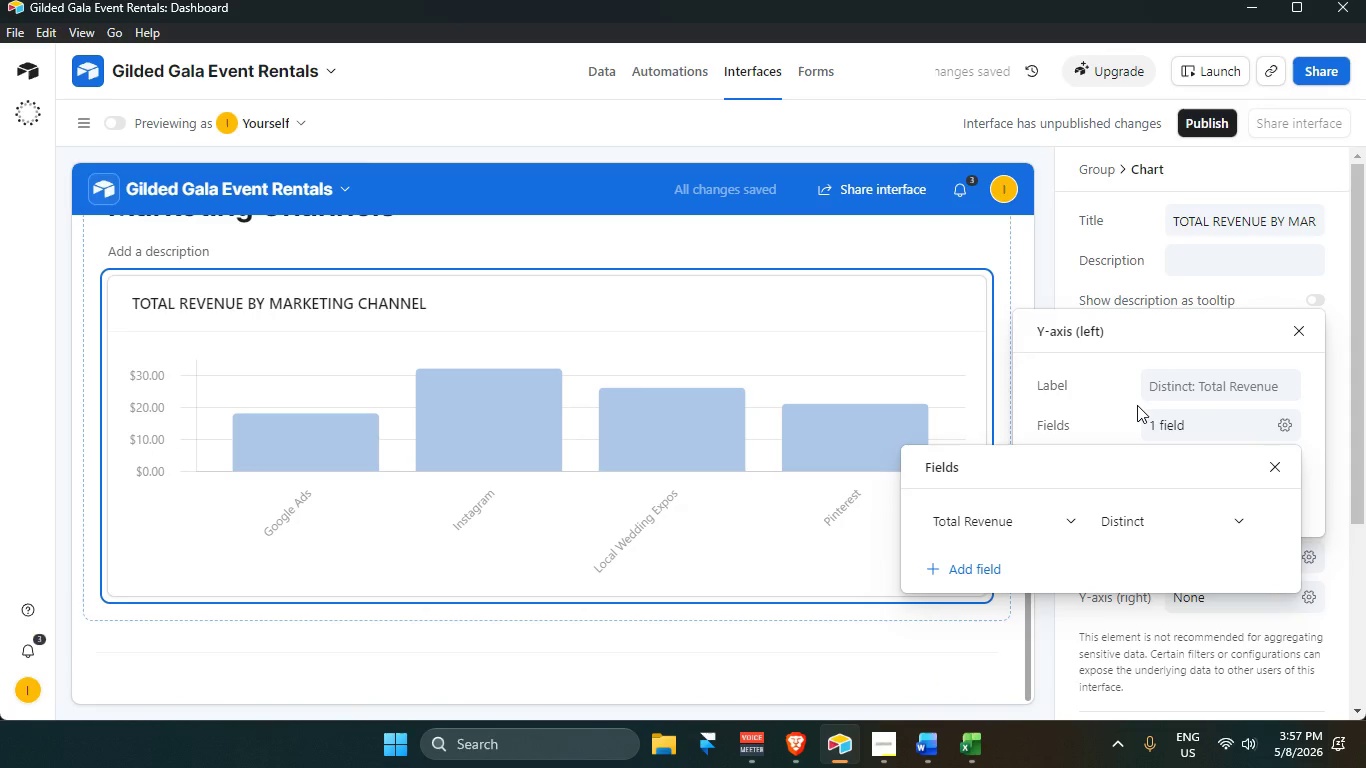 
left_click([1155, 529])
 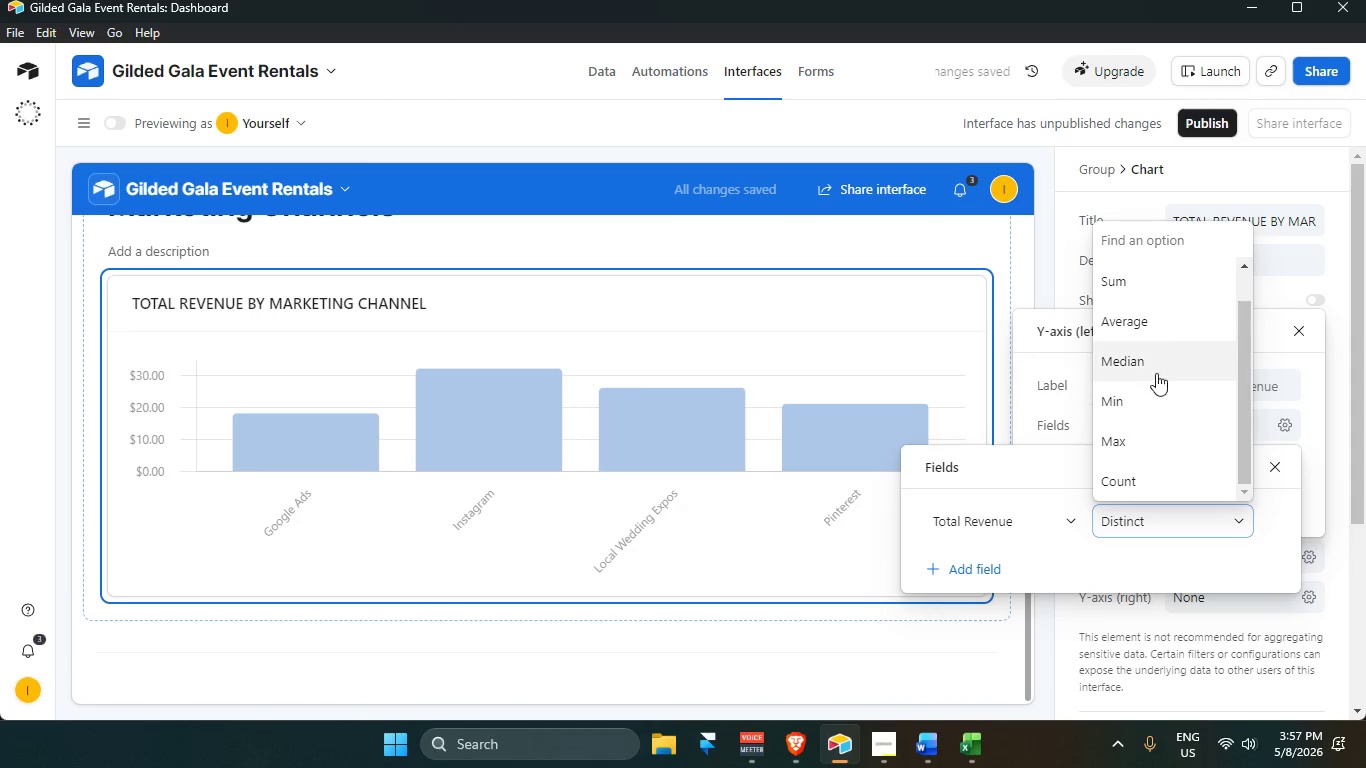 
left_click([1156, 367])
 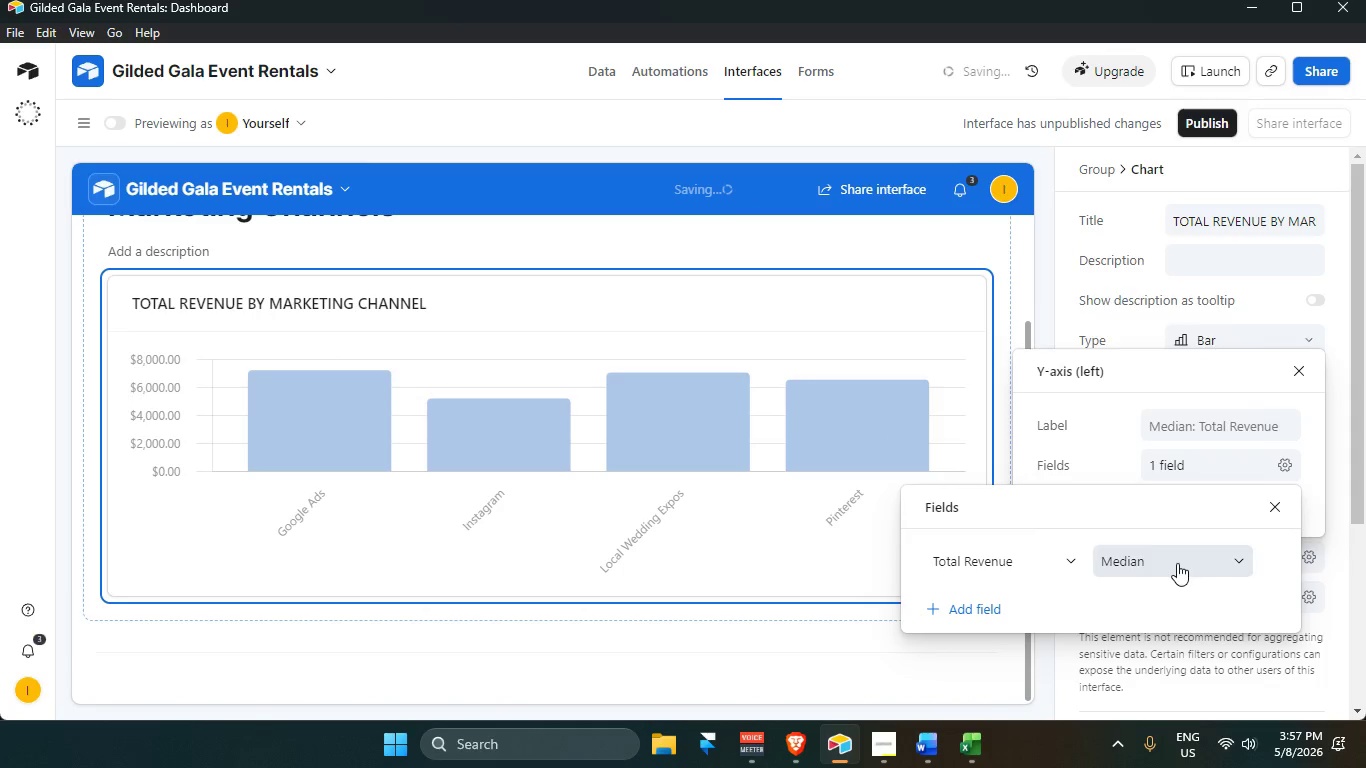 
scroll: coordinate [1164, 387], scroll_direction: up, amount: 5.0
 